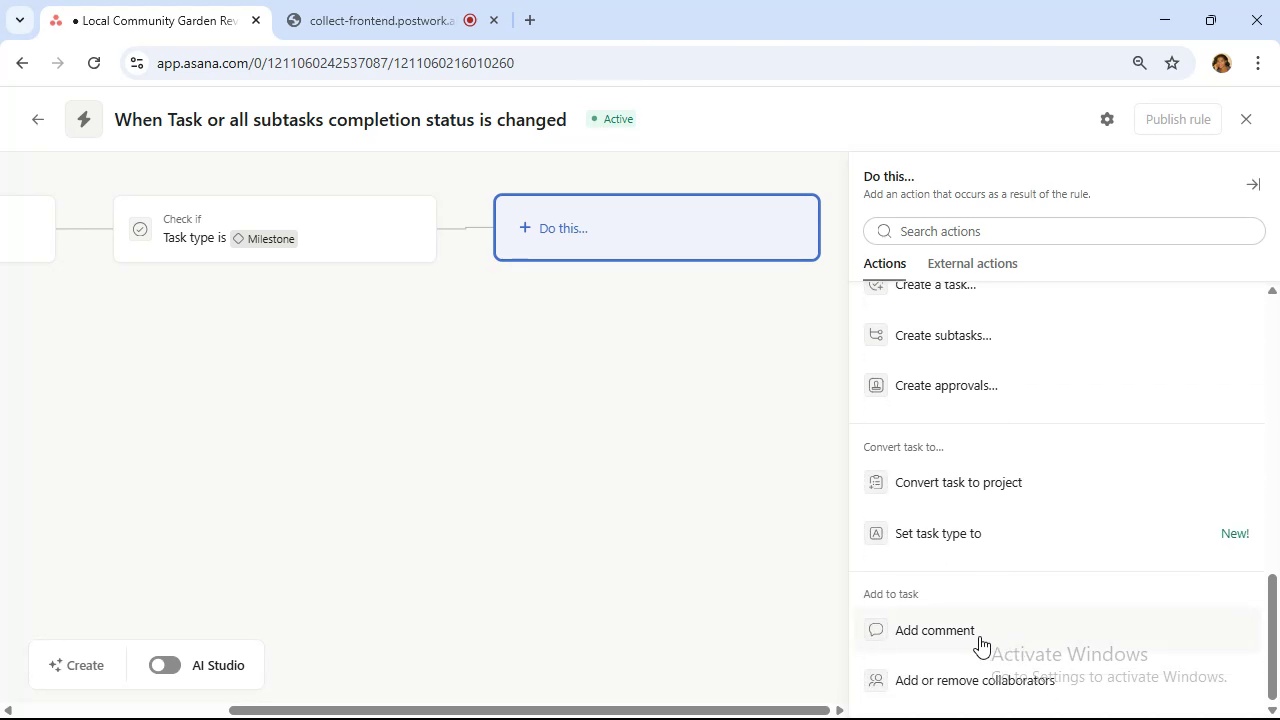 
left_click([972, 633])
 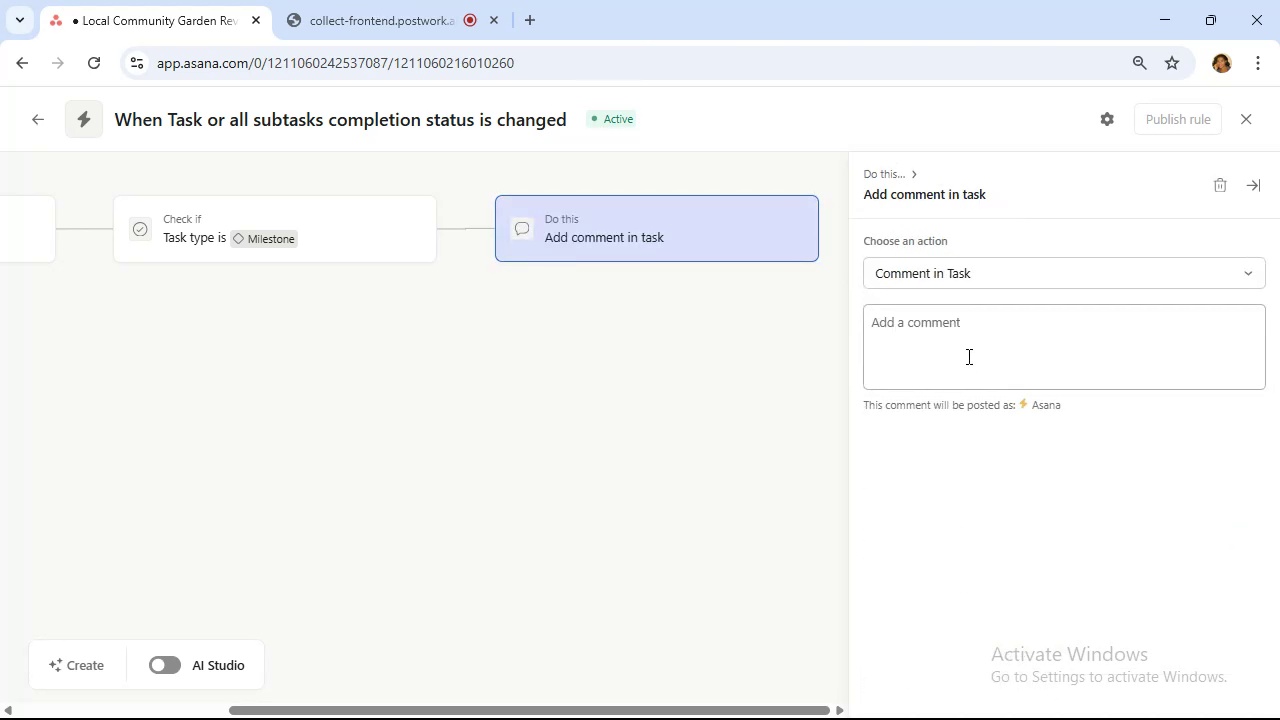 
left_click([971, 349])
 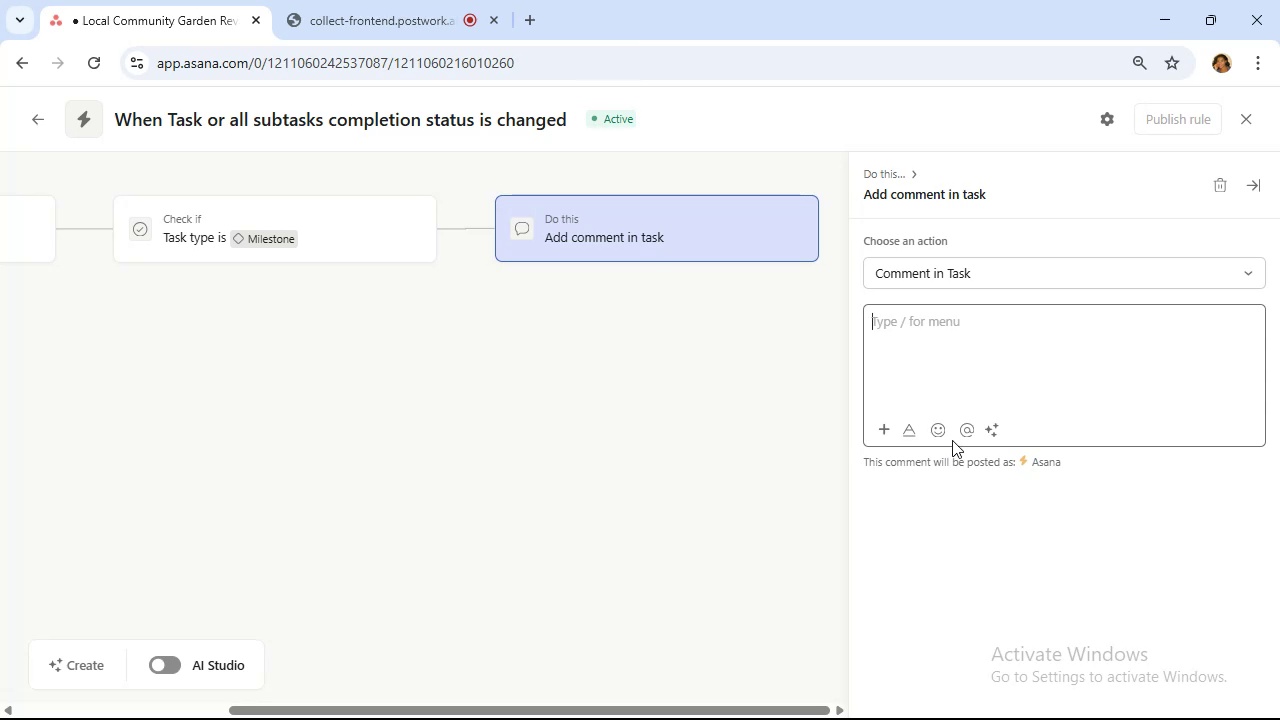 
wait(6.96)
 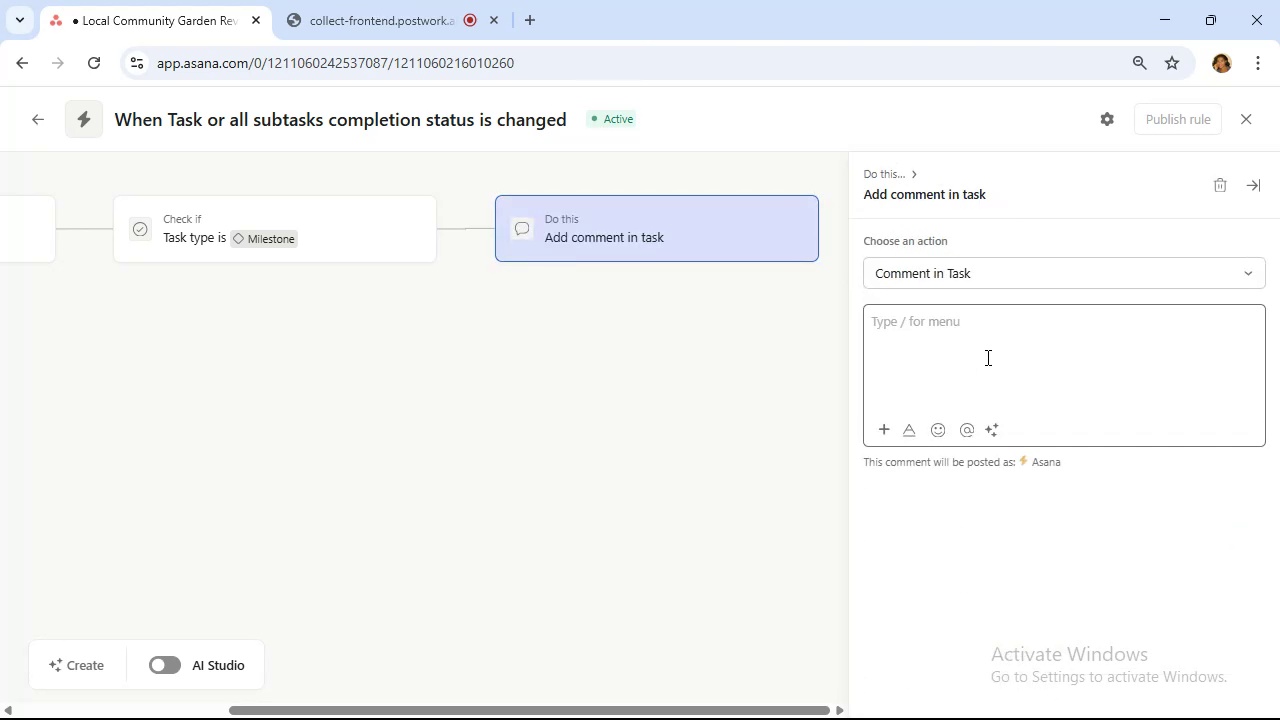 
left_click([941, 426])
 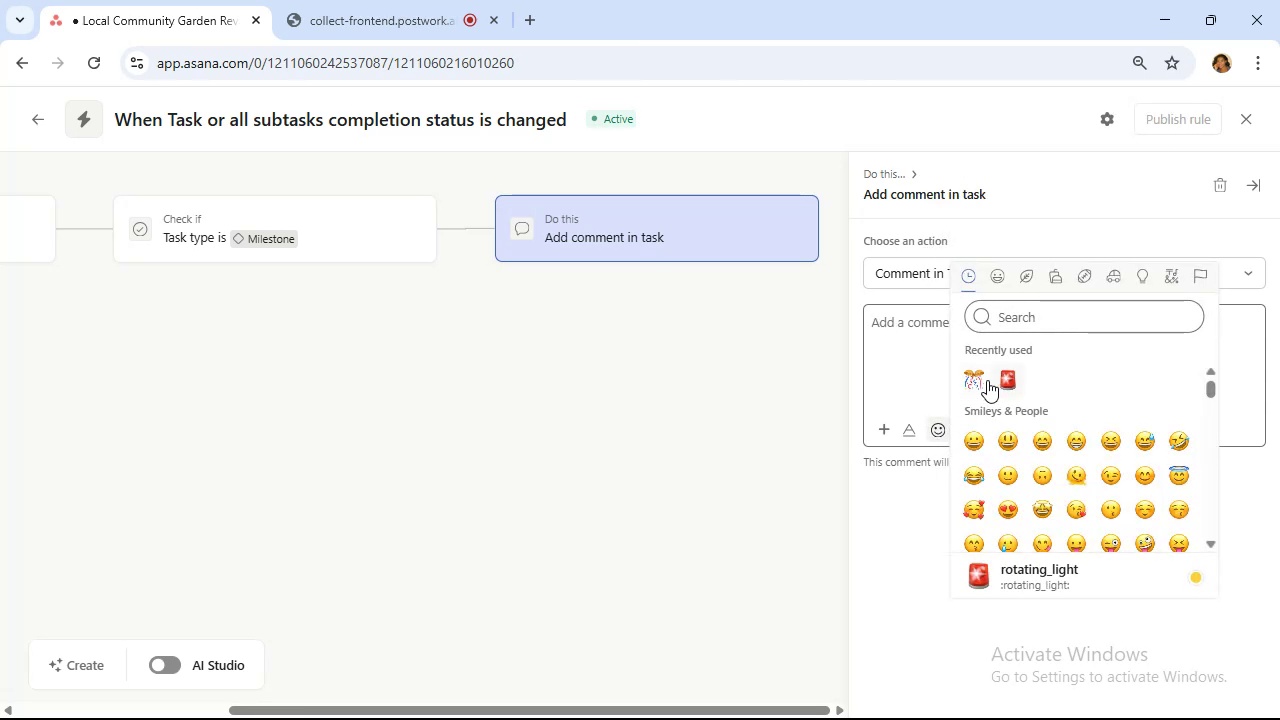 
left_click([981, 378])
 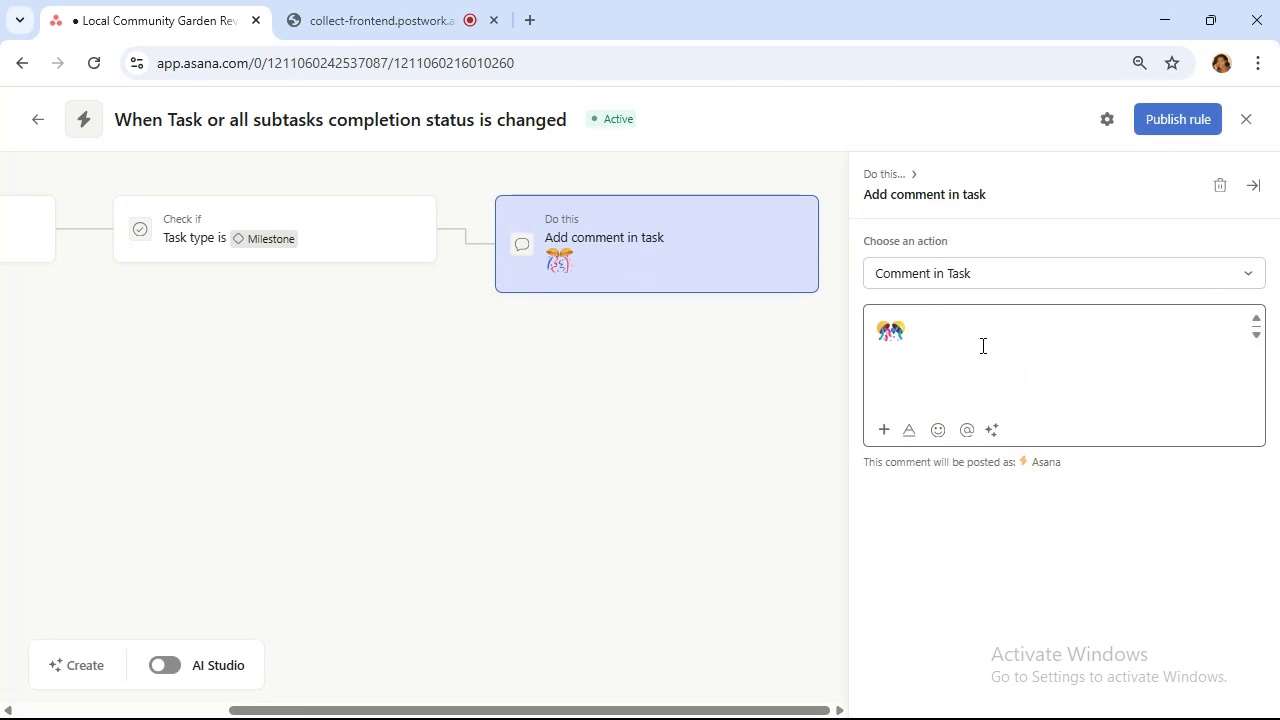 
type( Yay we did it)
 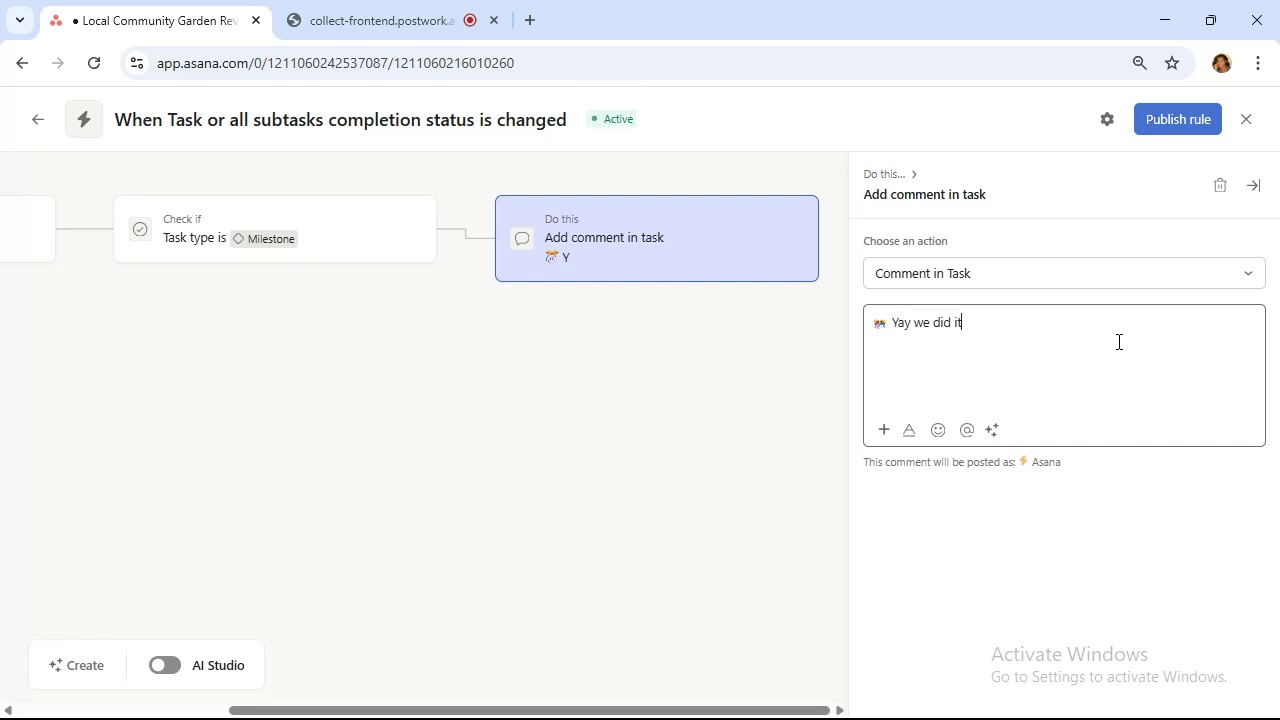 
wait(13.51)
 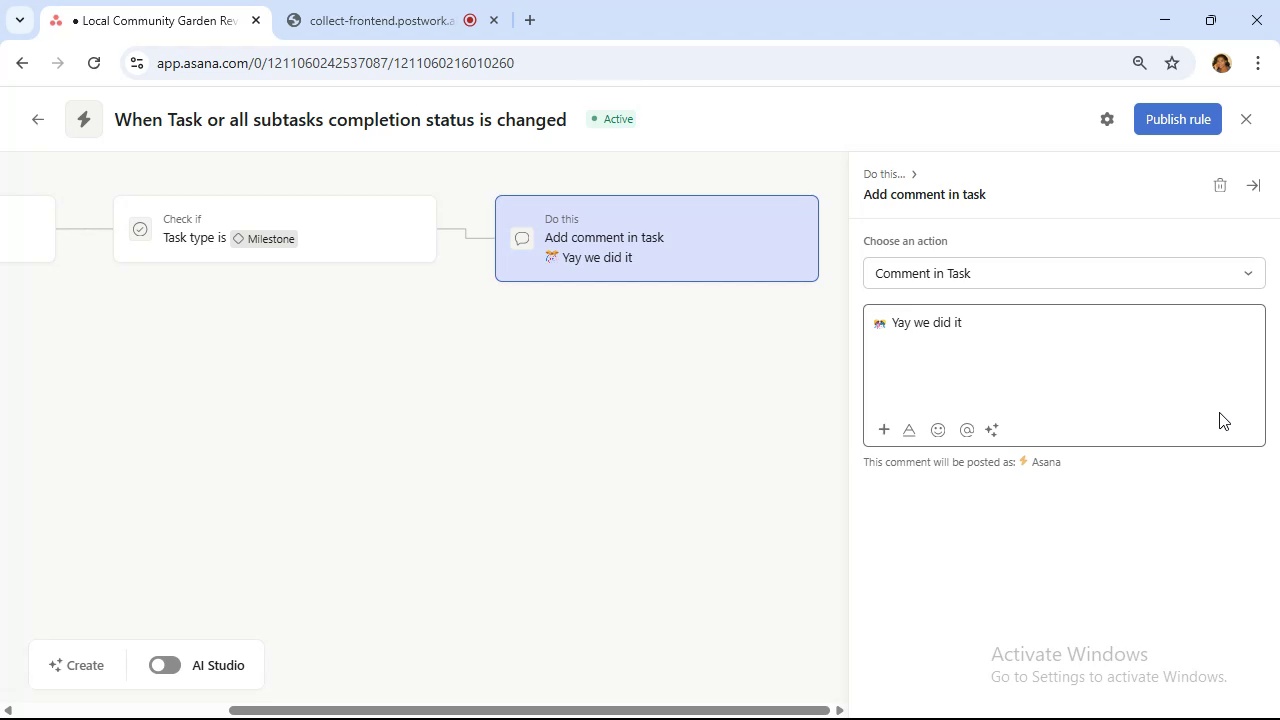 
left_click_drag(start_coordinate=[565, 121], to_coordinate=[192, 127])
 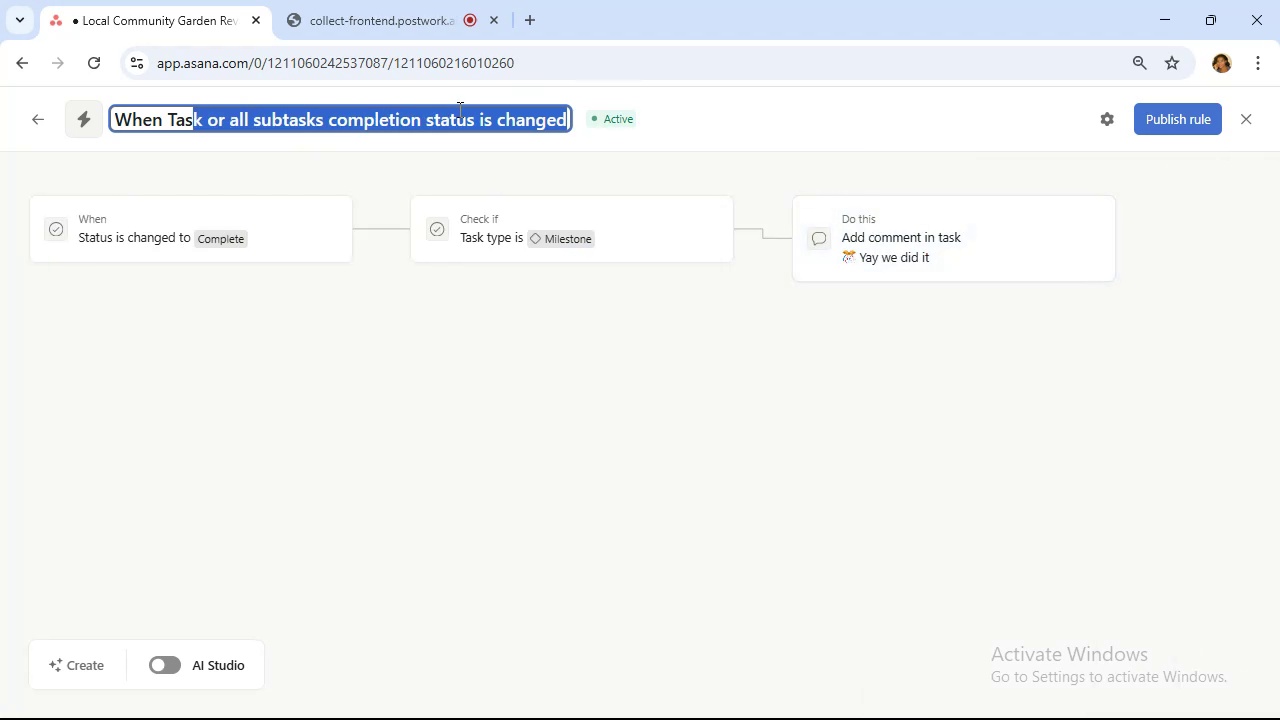 
key(Backspace)
key(Backspace)
key(Backspace)
key(Backspace)
type(milestone is complete)
 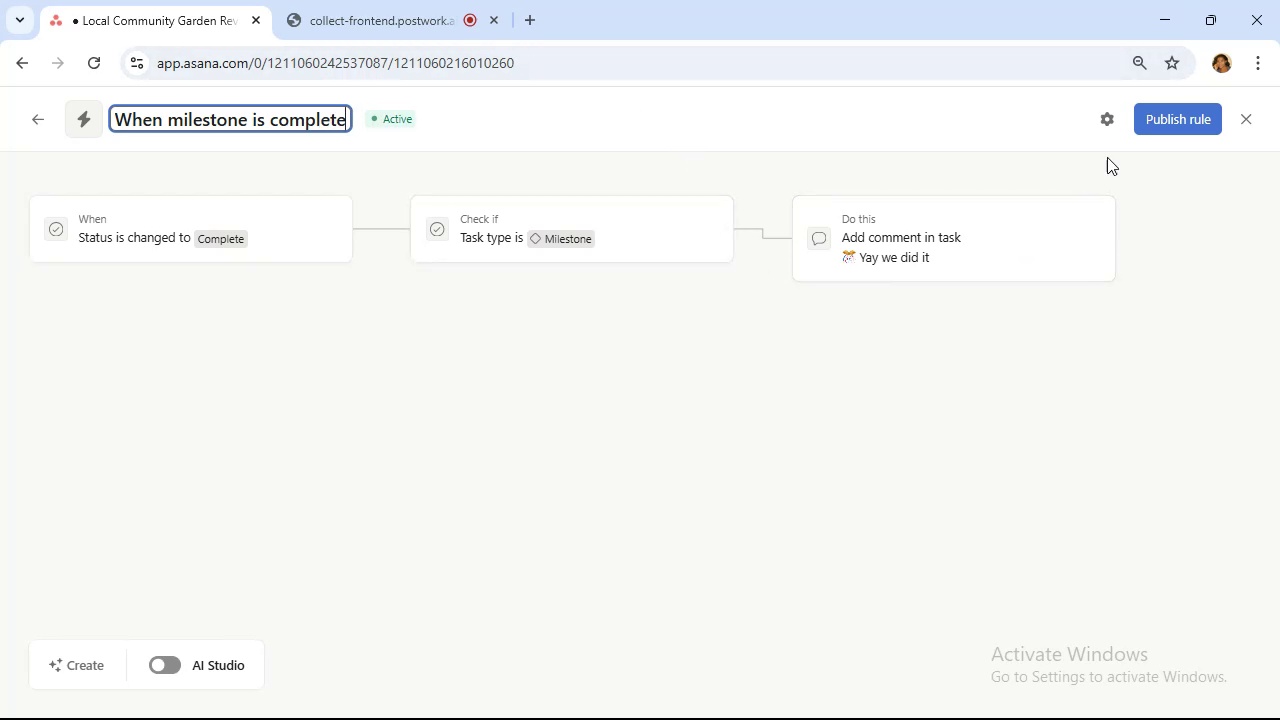 
left_click([1156, 115])
 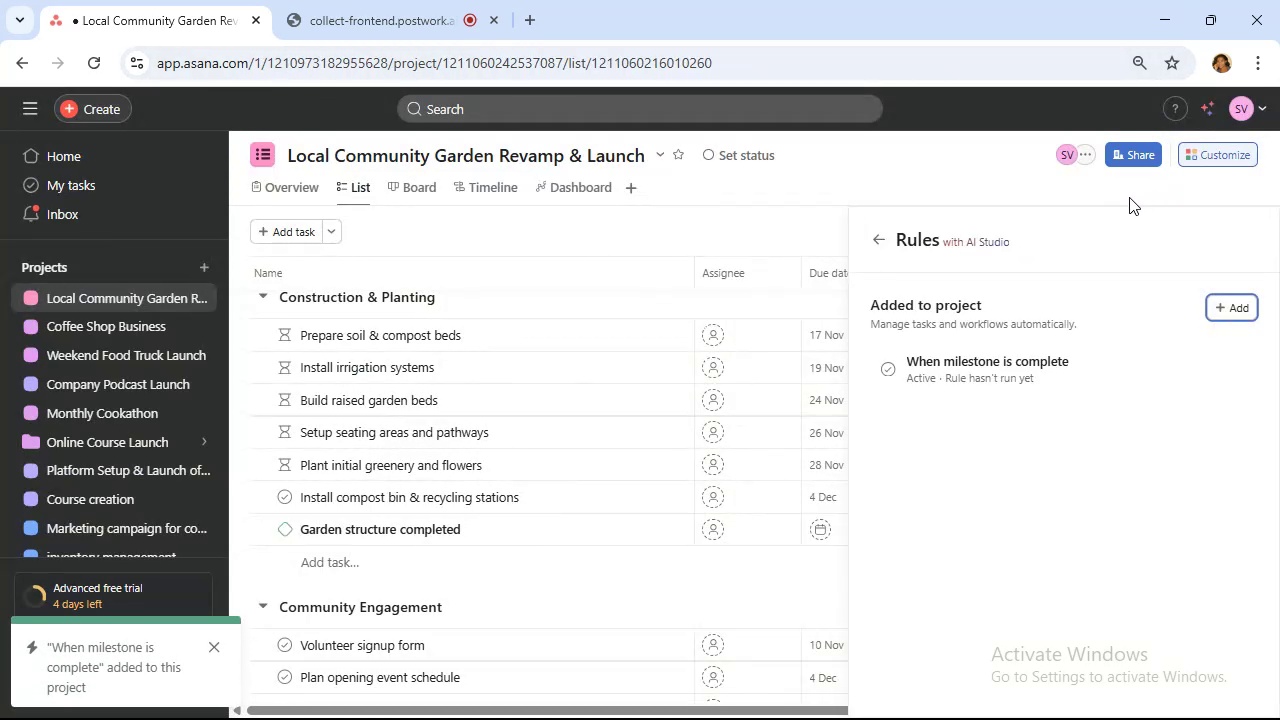 
wait(6.6)
 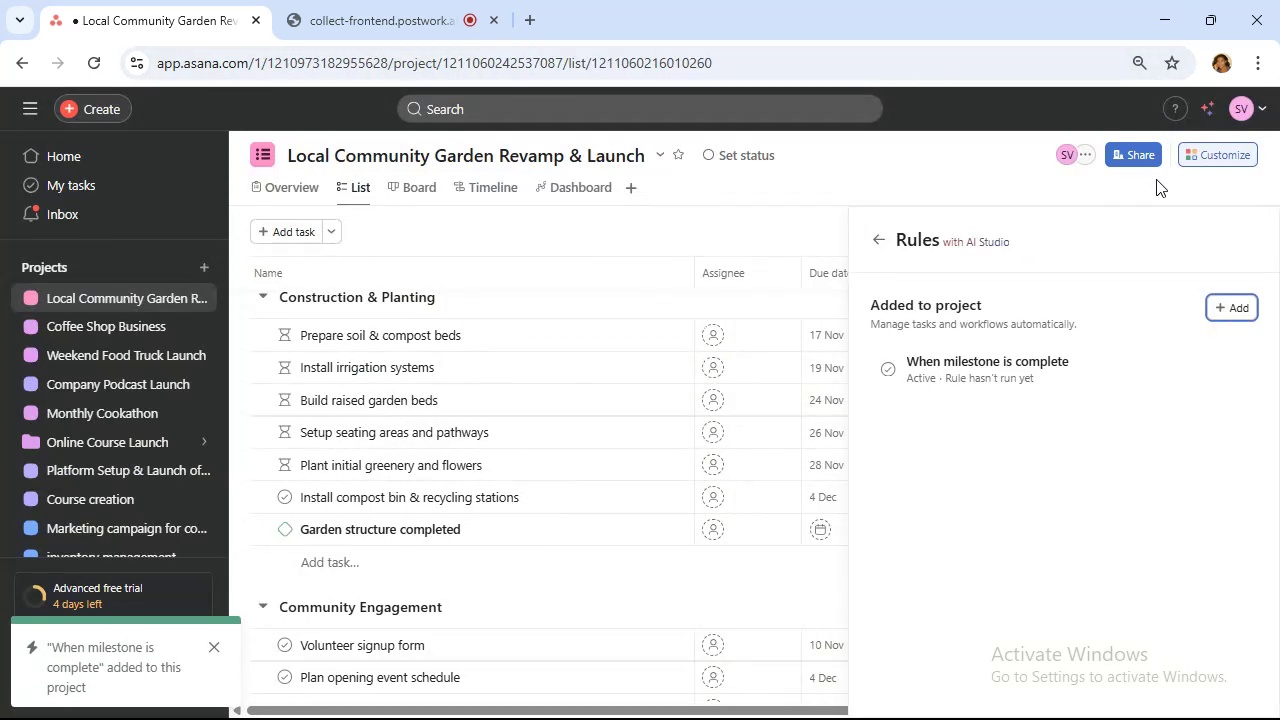 
left_click([1238, 307])
 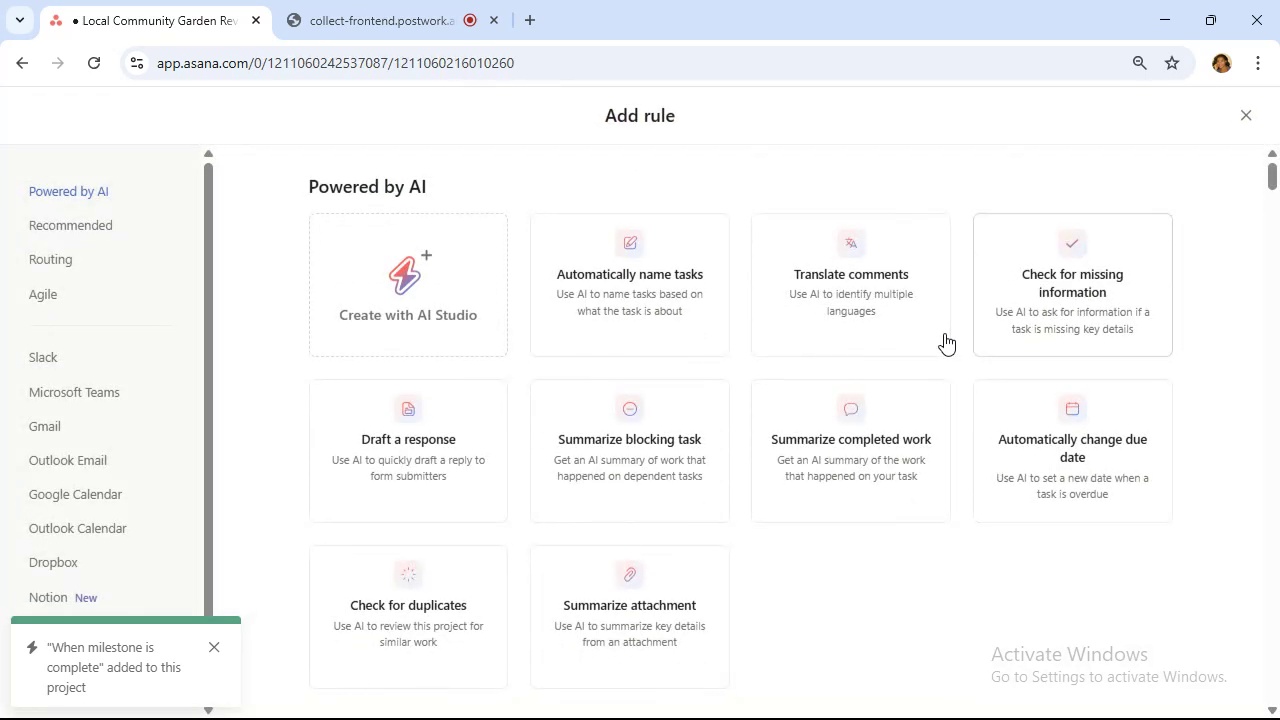 
scroll: coordinate [493, 331], scroll_direction: down, amount: 3.0
 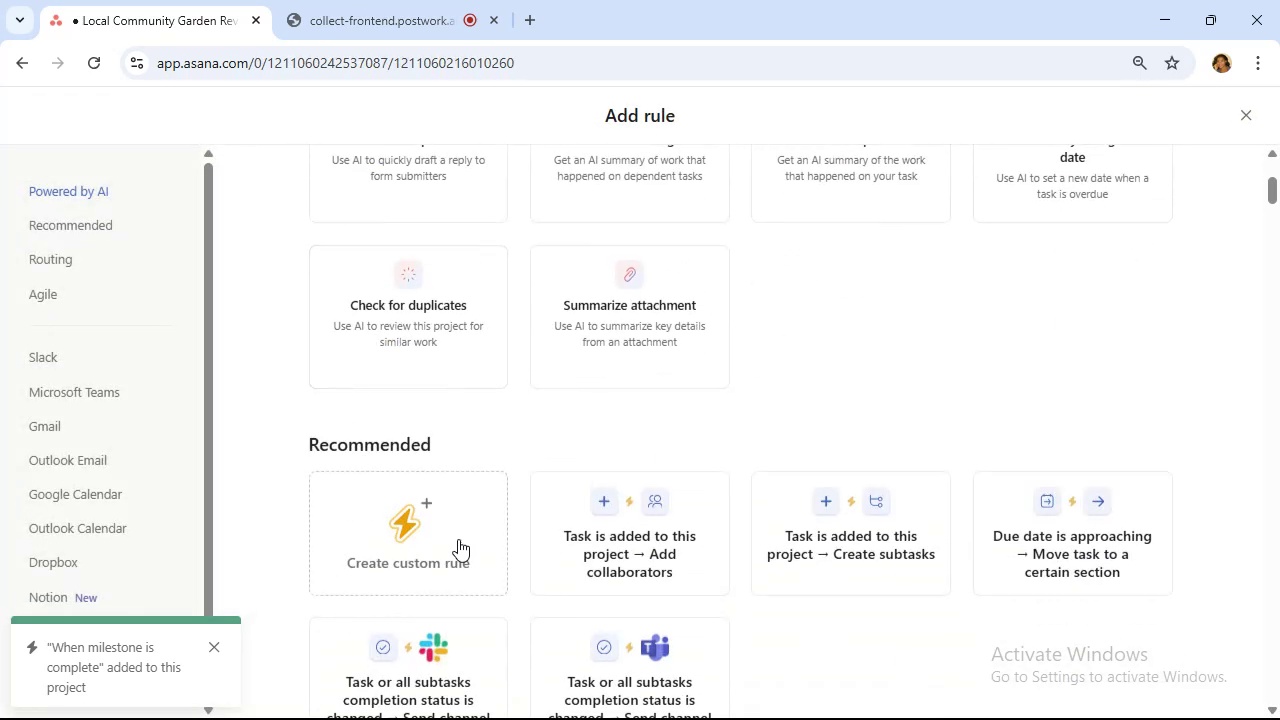 
left_click([458, 539])
 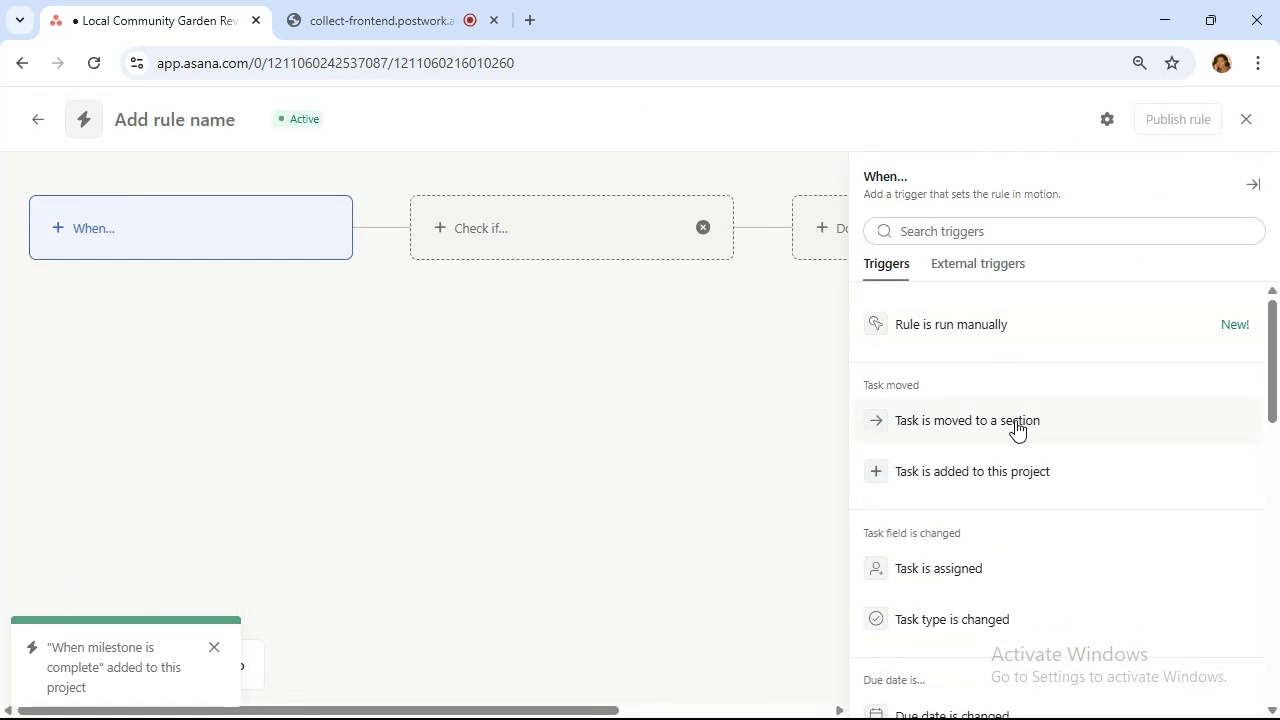 
left_click([1023, 475])
 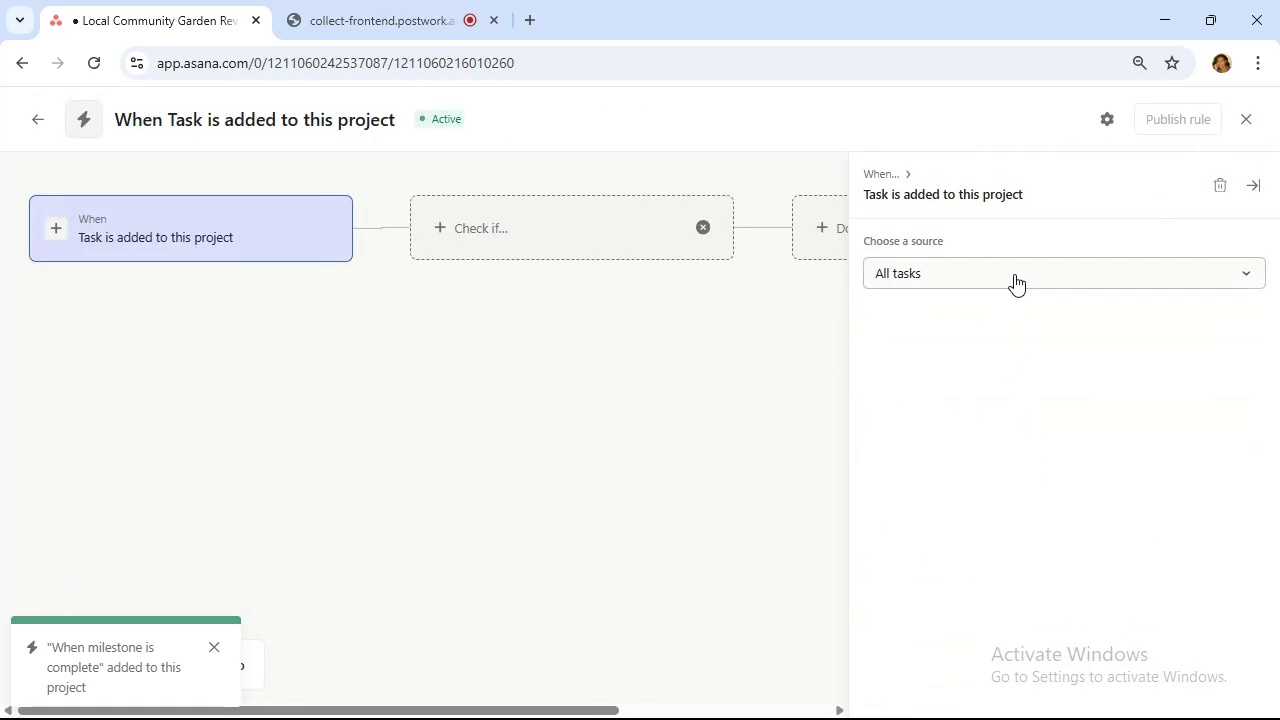 
left_click([1014, 272])
 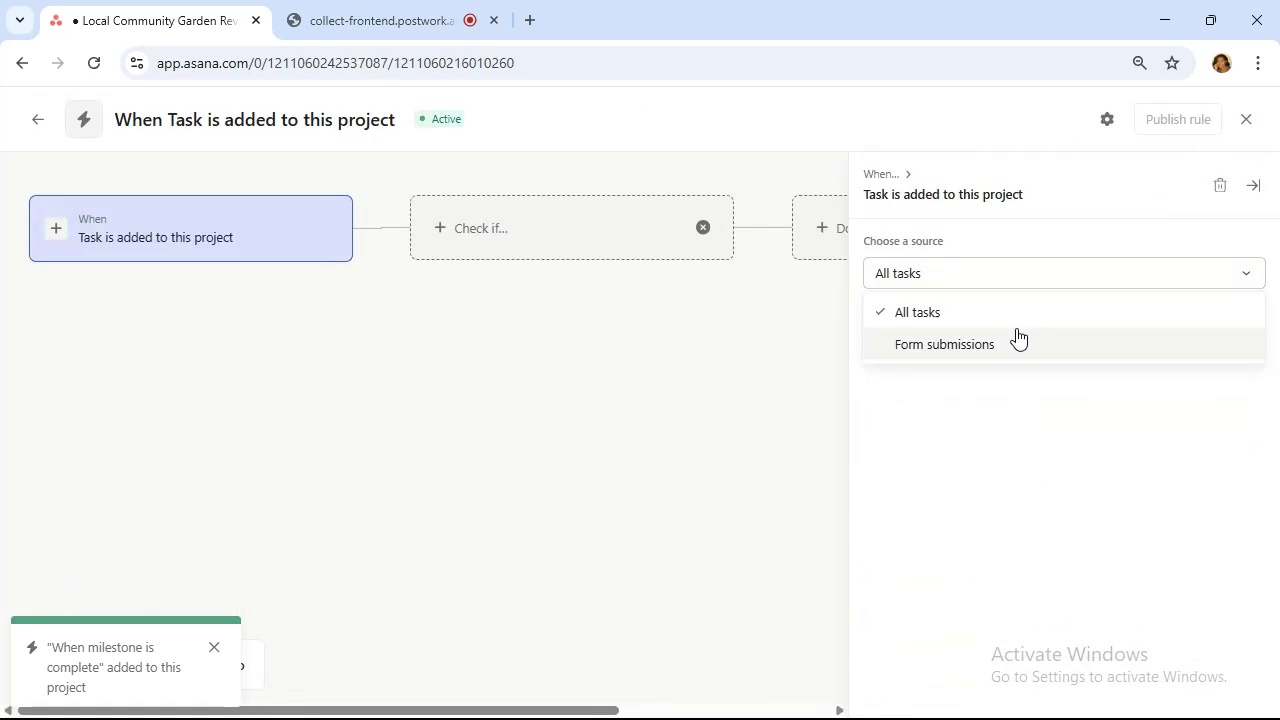 
left_click([1016, 328])
 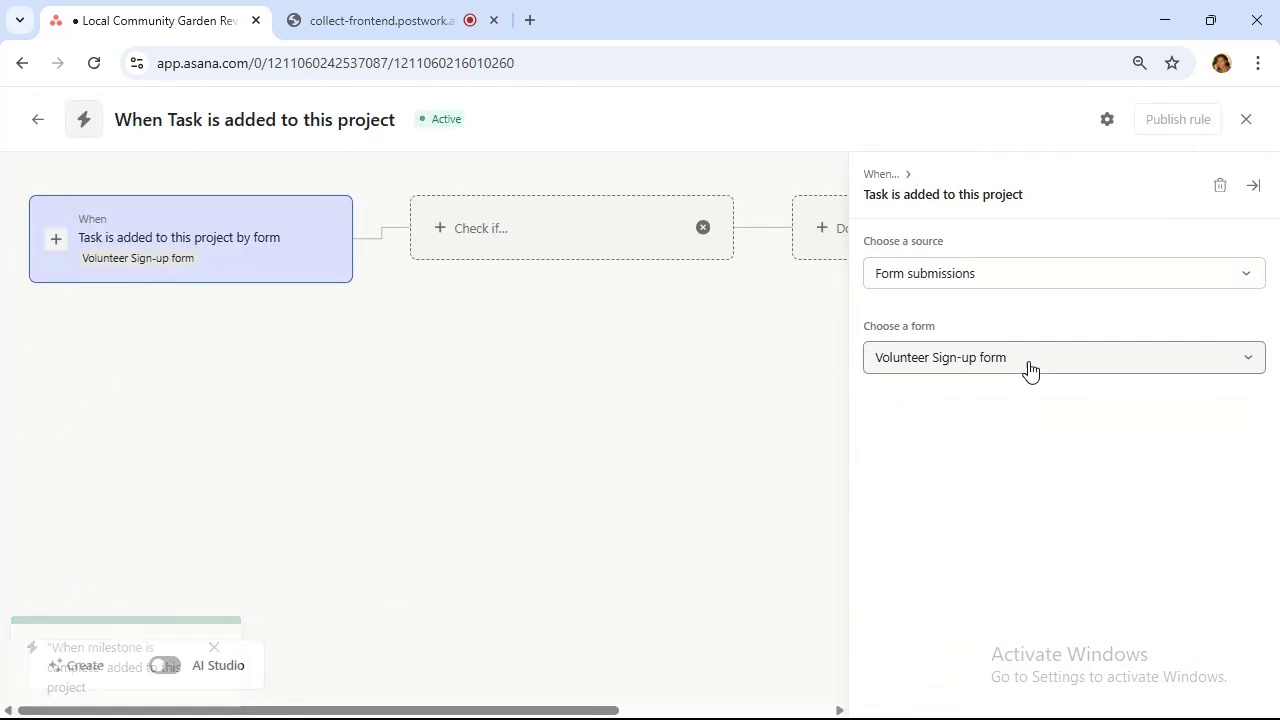 
double_click([1028, 357])
 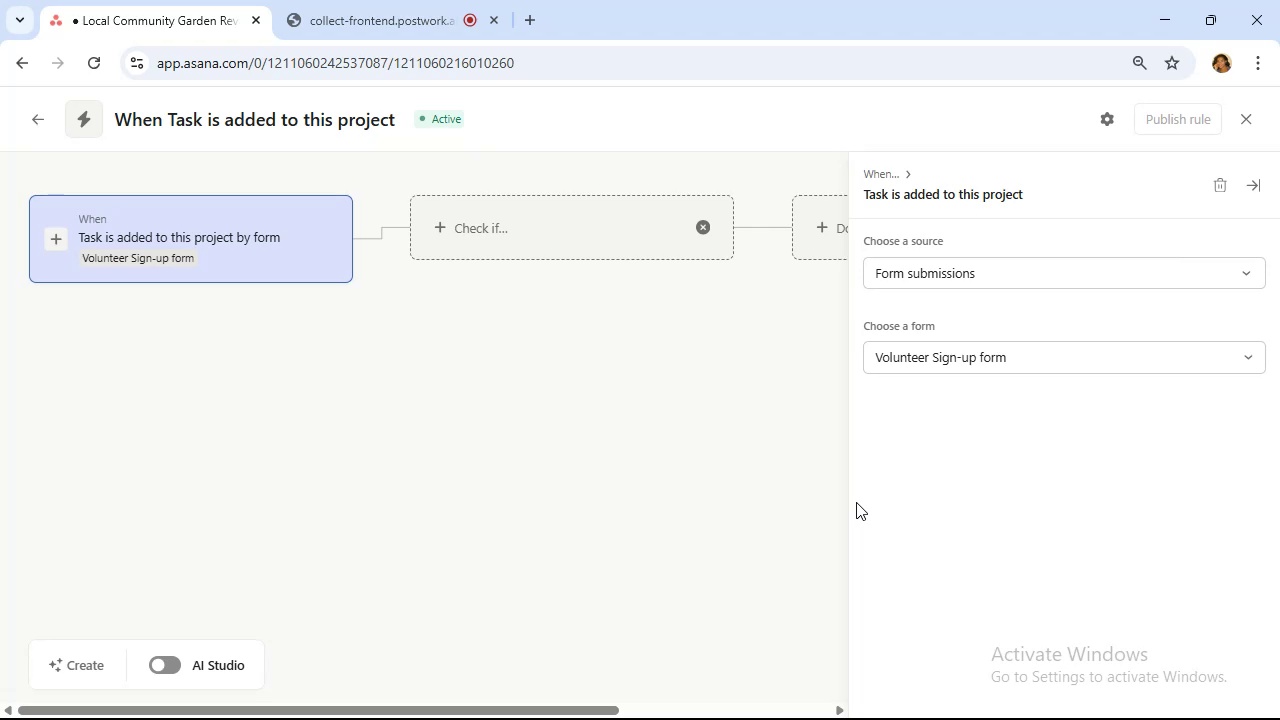 
wait(20.77)
 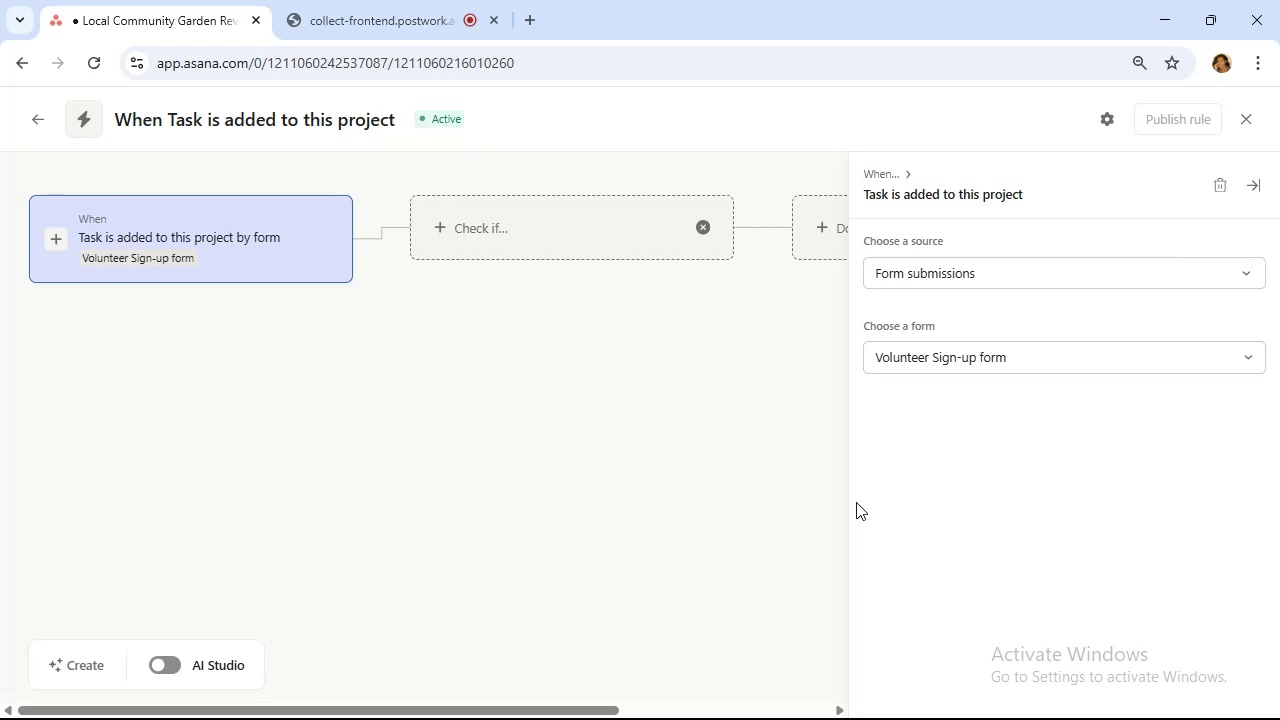 
left_click([827, 230])
 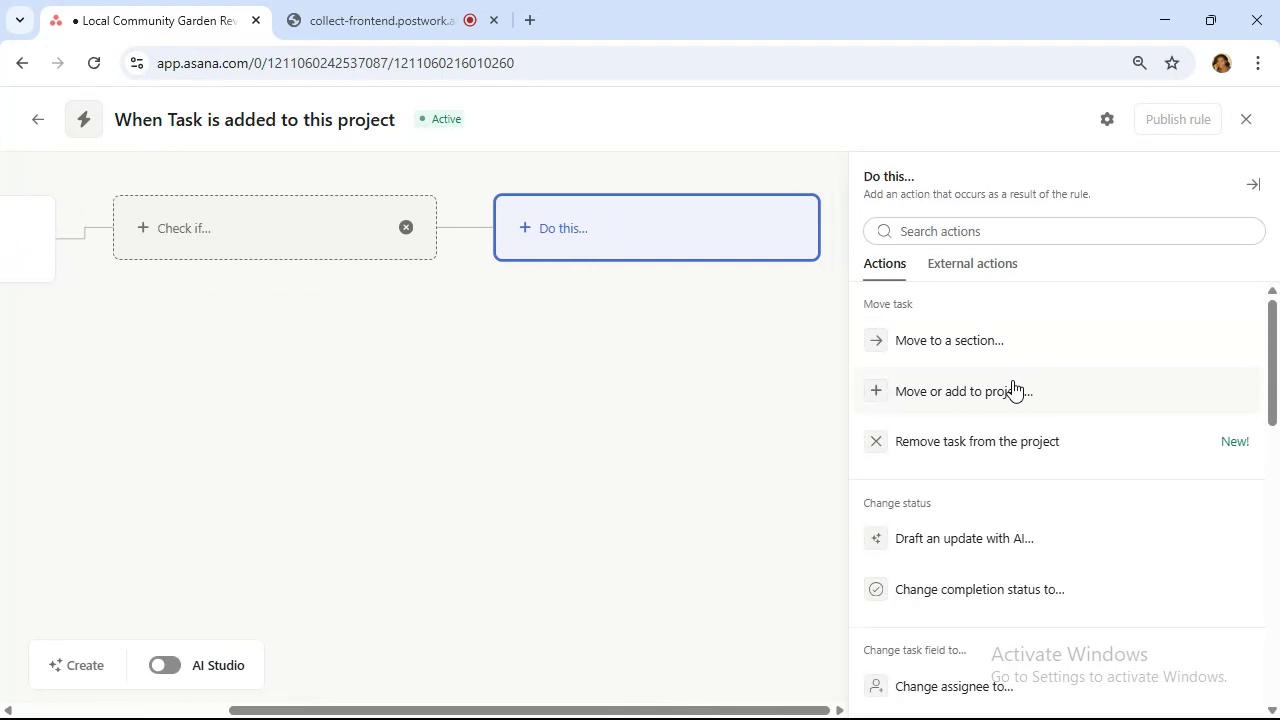 
mouse_move([1018, 349])
 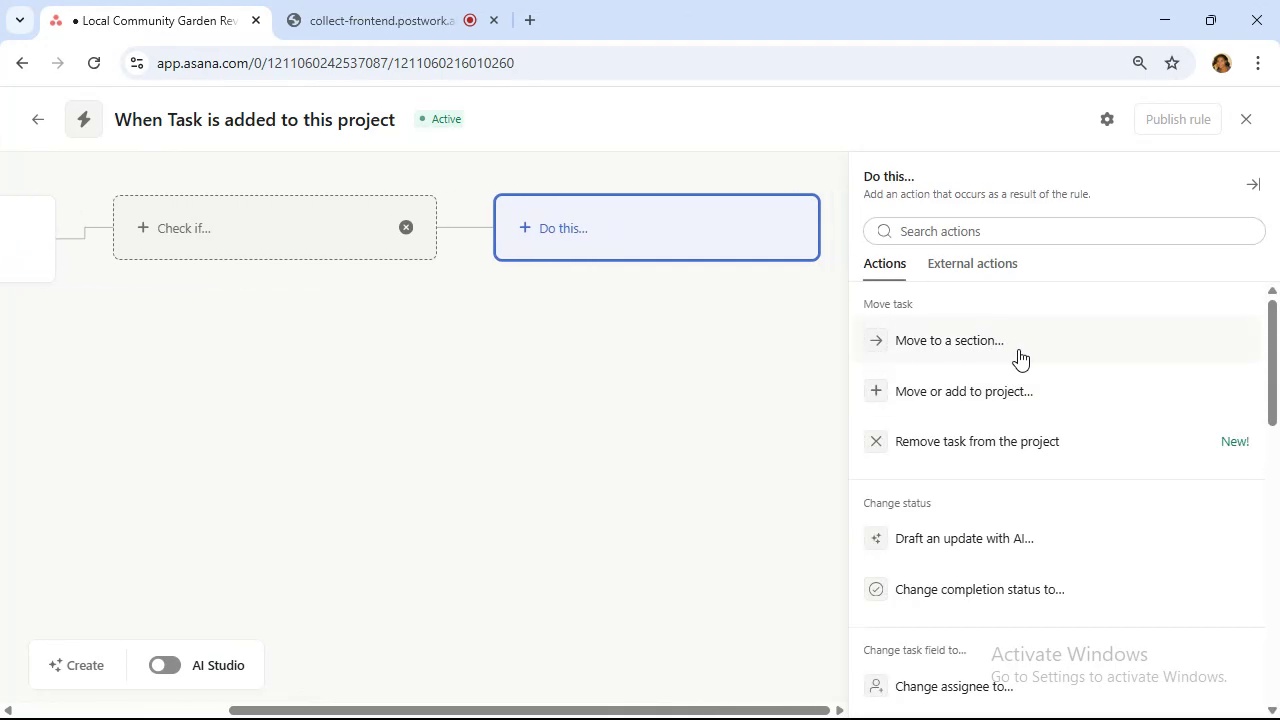 
scroll: coordinate [1022, 346], scroll_direction: down, amount: 9.0
 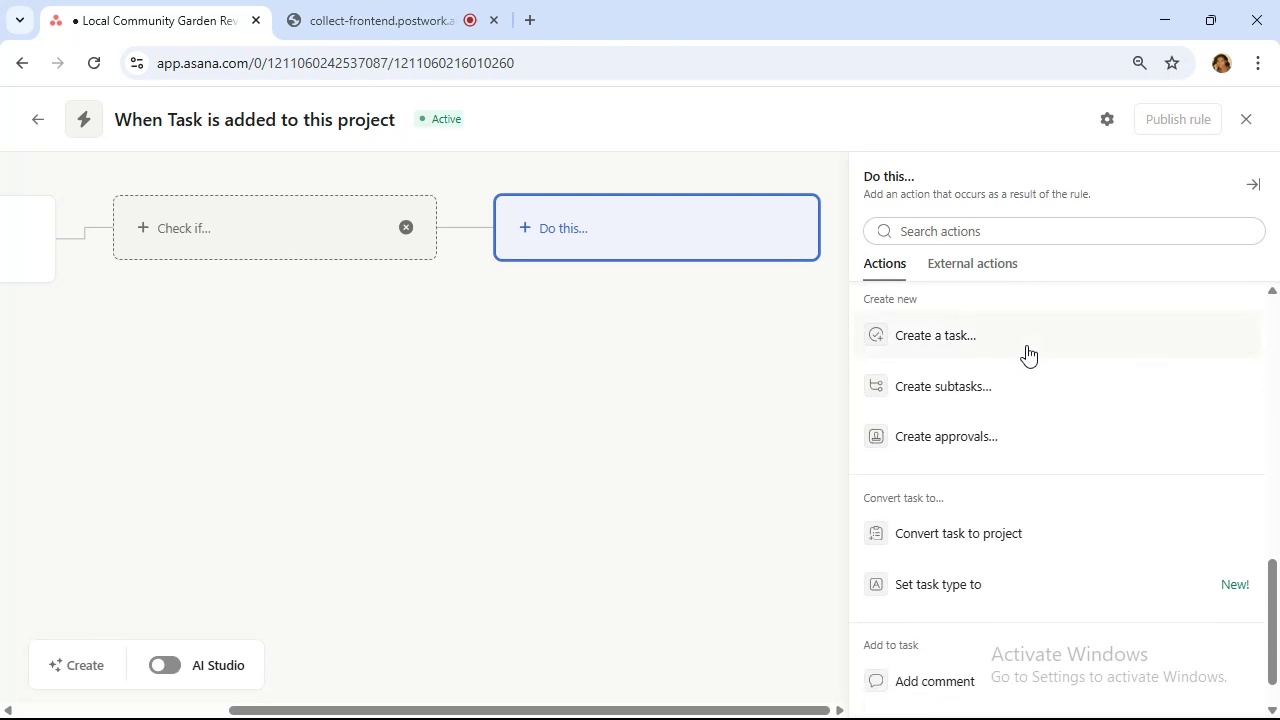 
left_click([1027, 344])
 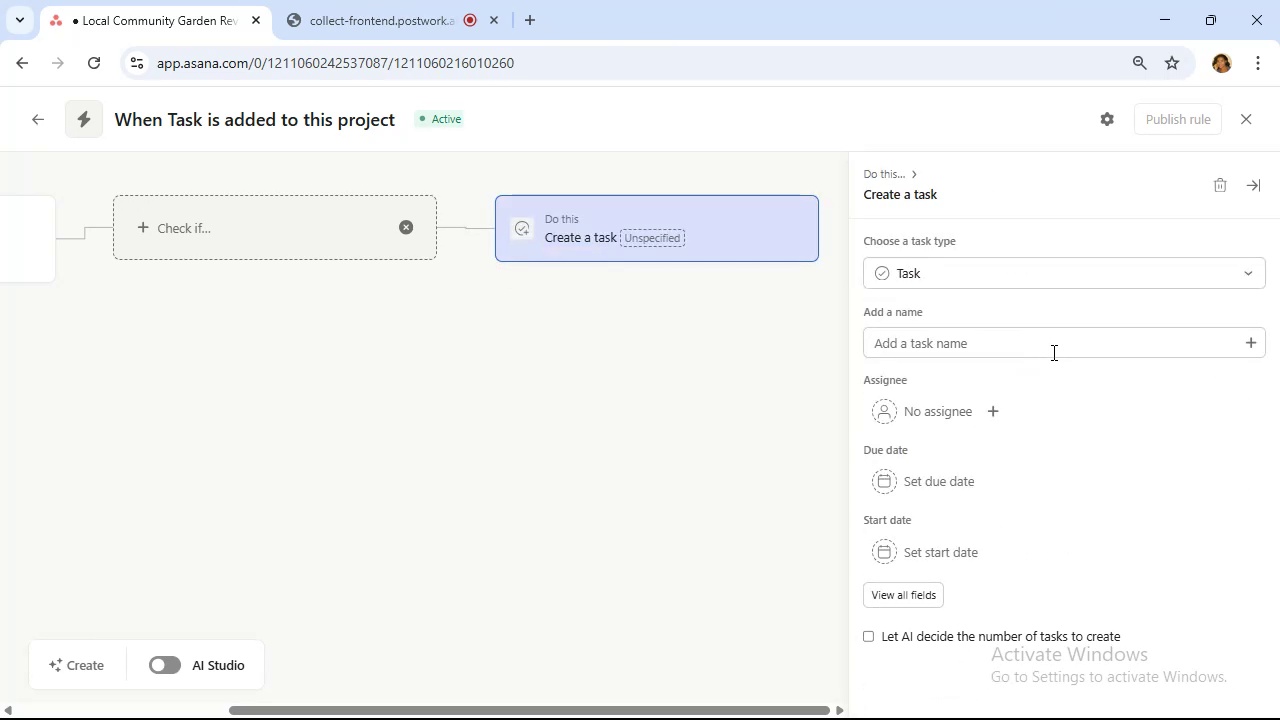 
wait(5.11)
 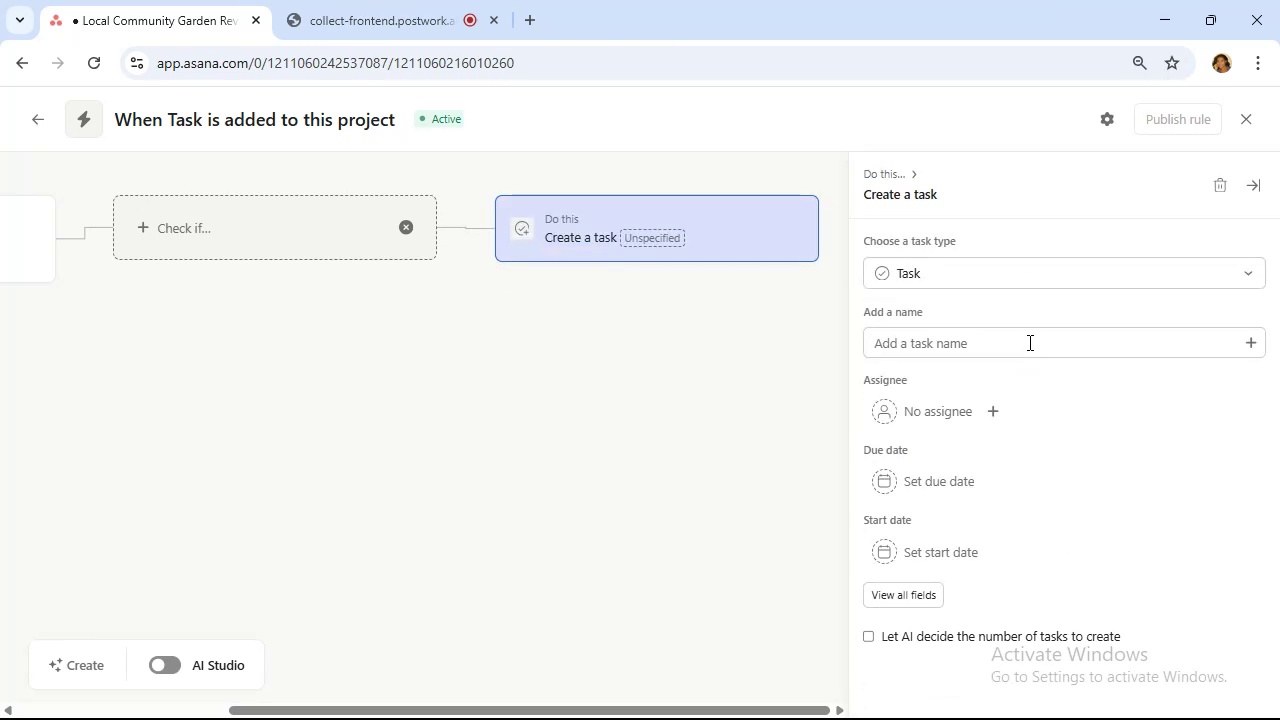 
scroll: coordinate [1052, 352], scroll_direction: down, amount: 2.0
 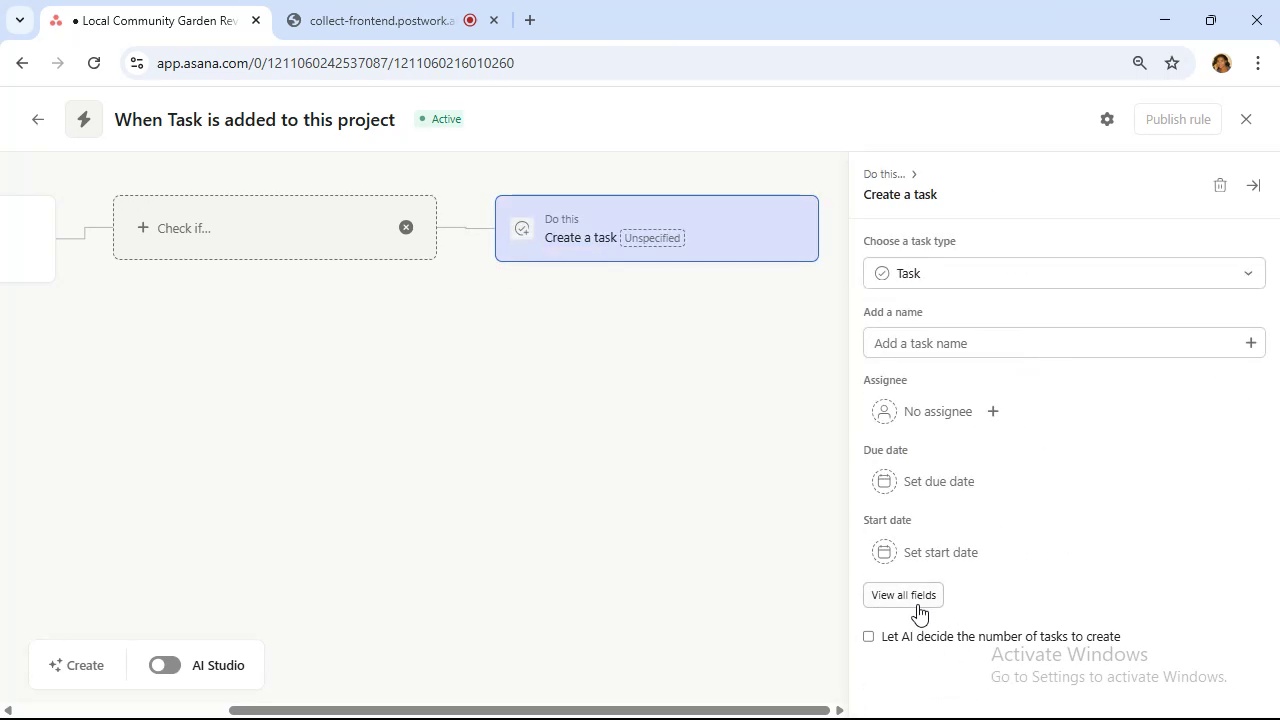 
left_click([917, 601])
 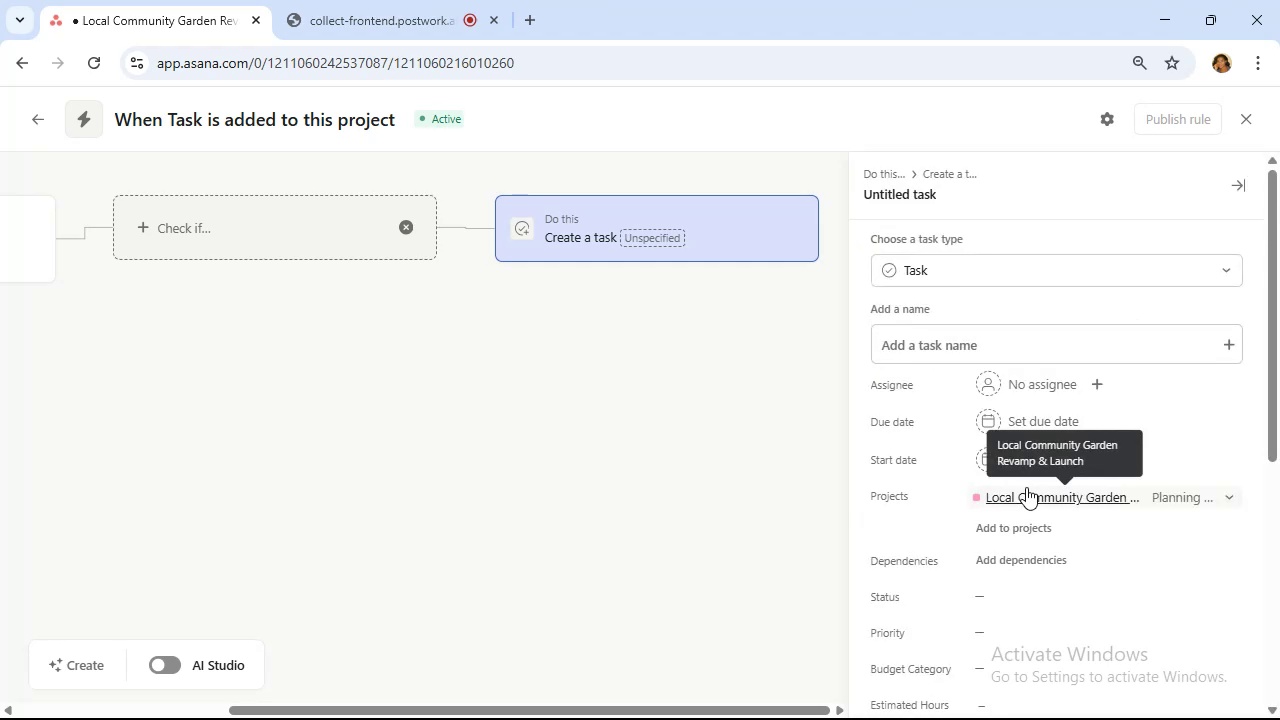 
scroll: coordinate [1062, 451], scroll_direction: down, amount: 1.0
 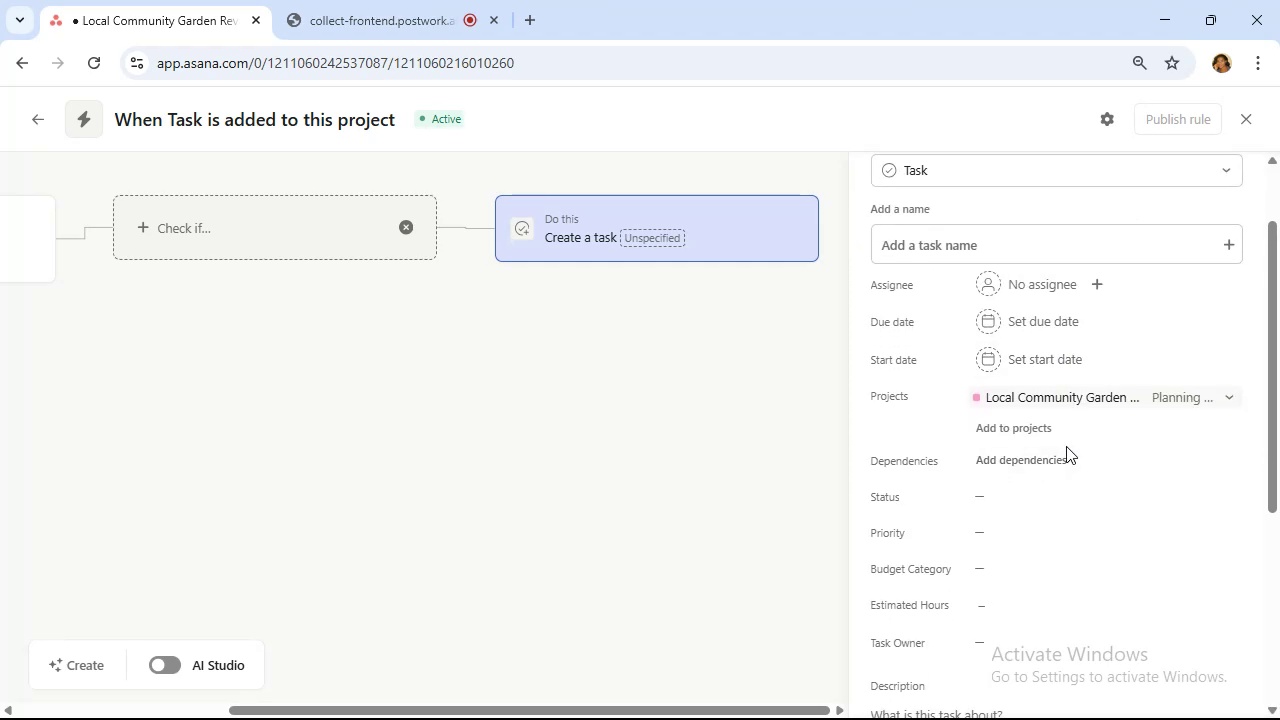 
scroll: coordinate [1066, 446], scroll_direction: up, amount: 1.0
 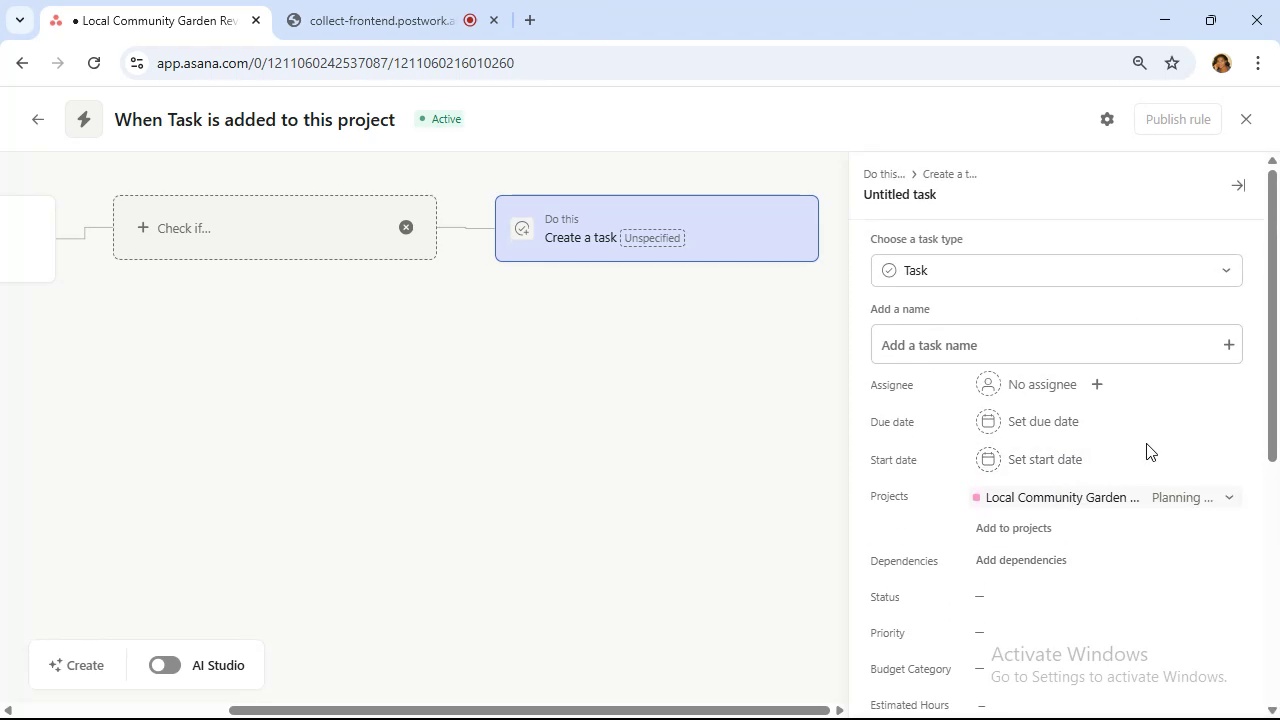 
scroll: coordinate [1146, 443], scroll_direction: down, amount: 1.0
 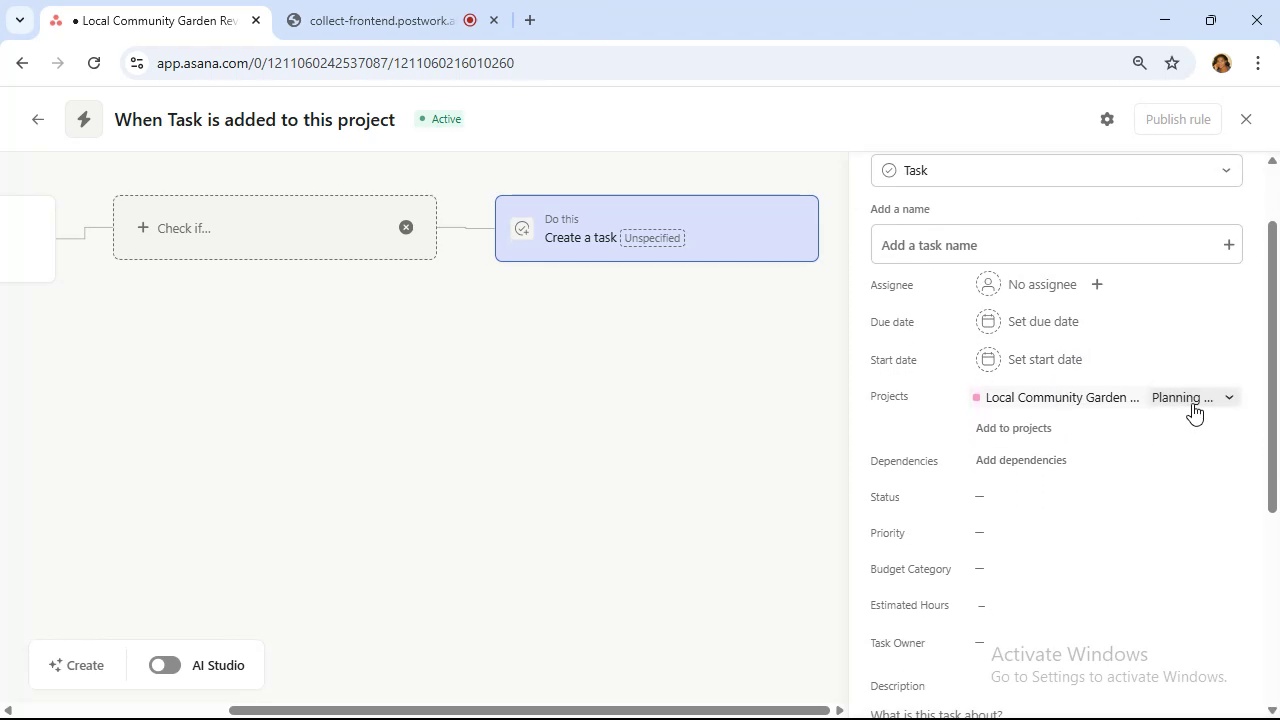 
left_click([1192, 403])
 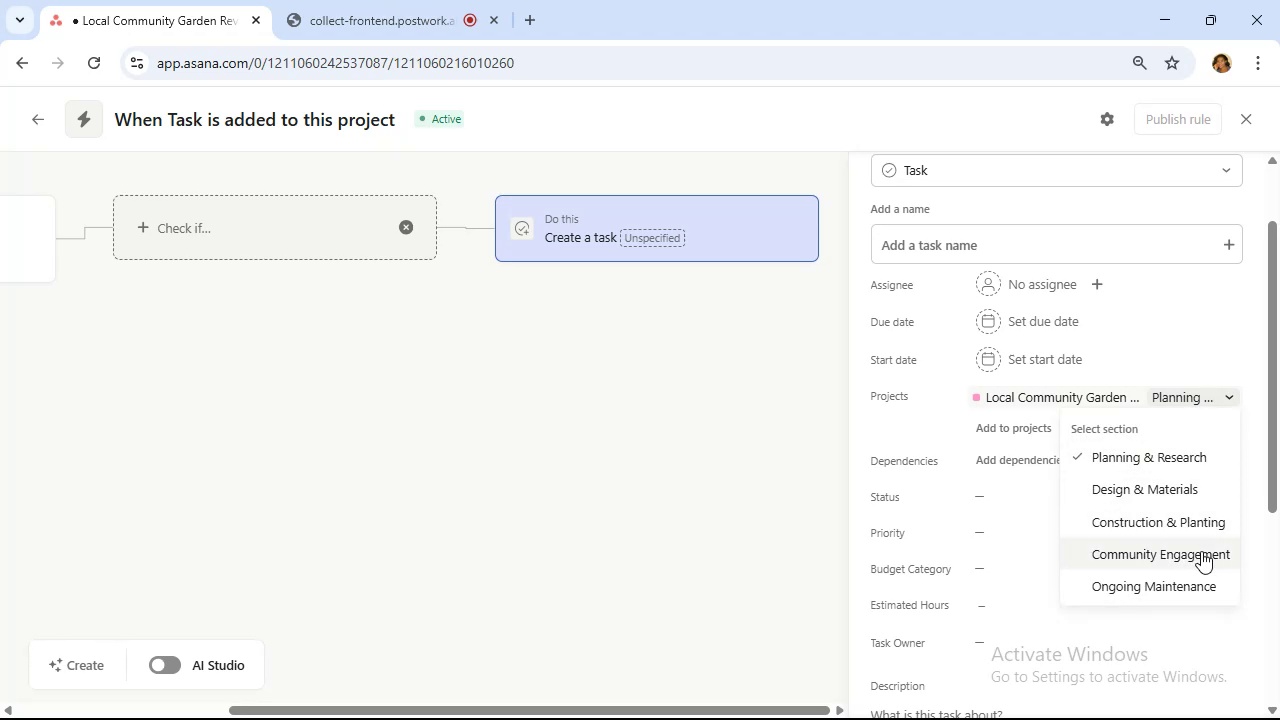 
wait(6.63)
 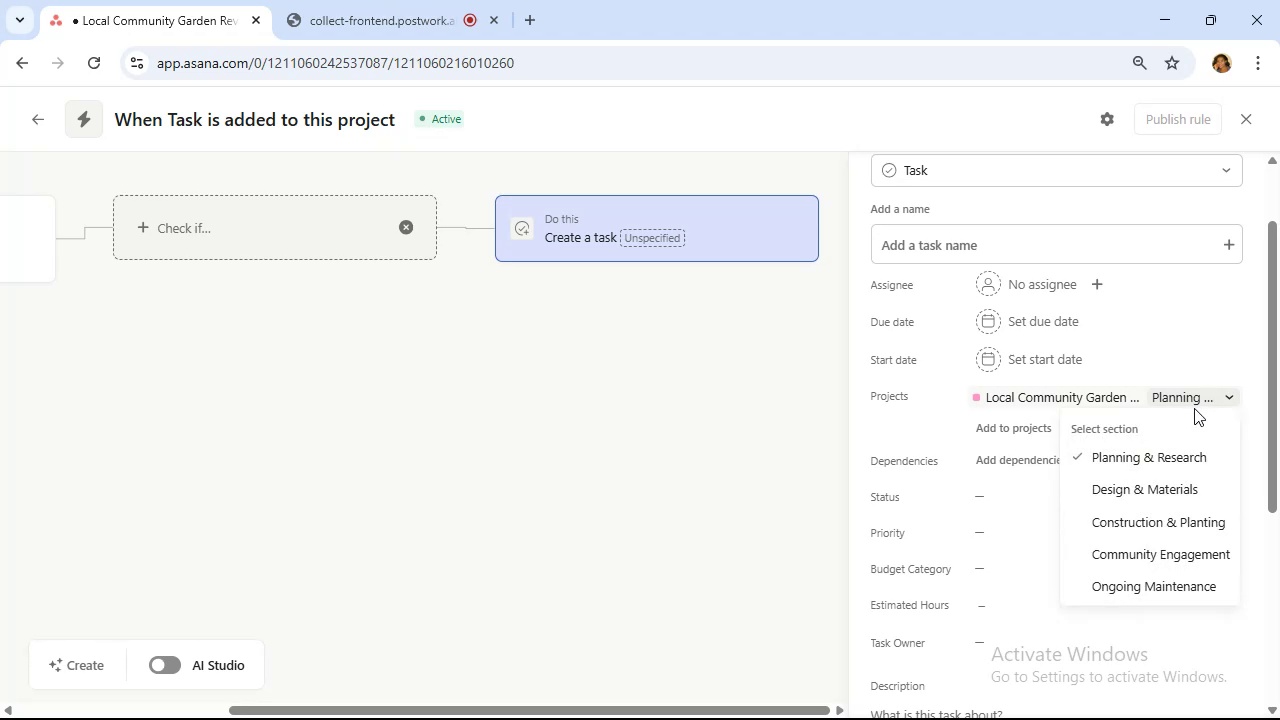 
scroll: coordinate [1059, 474], scroll_direction: down, amount: 2.0
 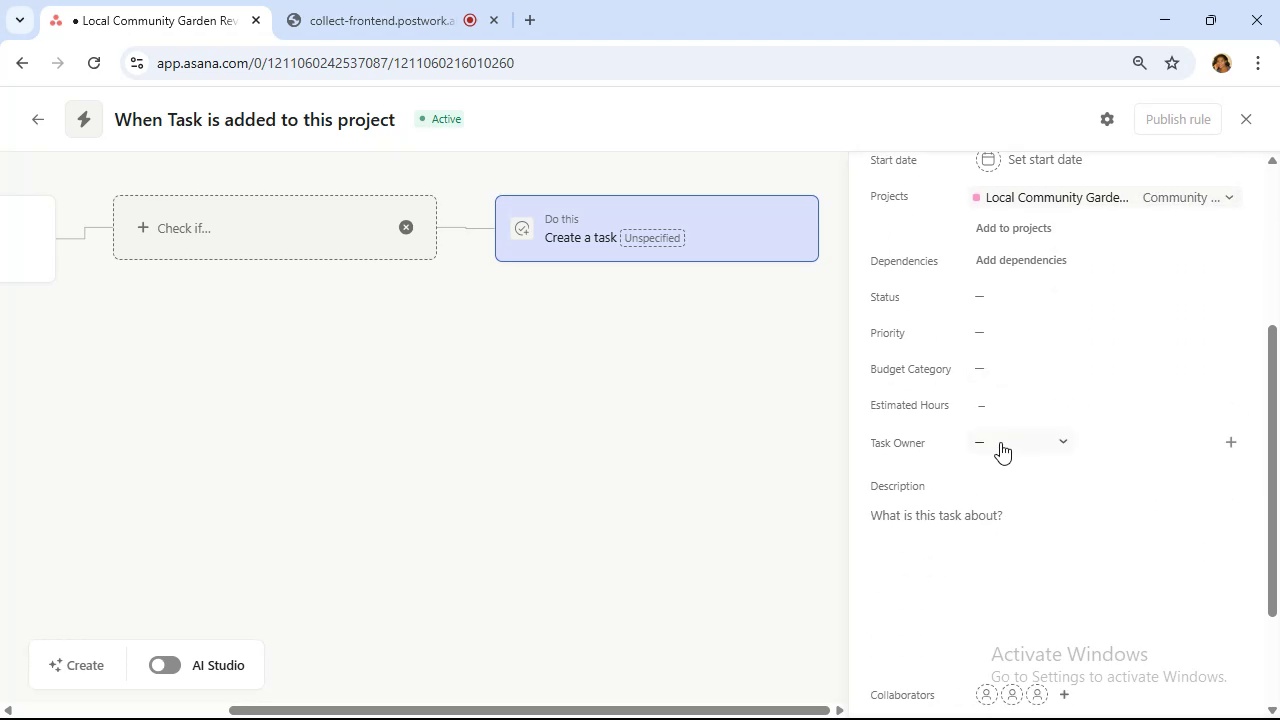 
left_click([1011, 450])
 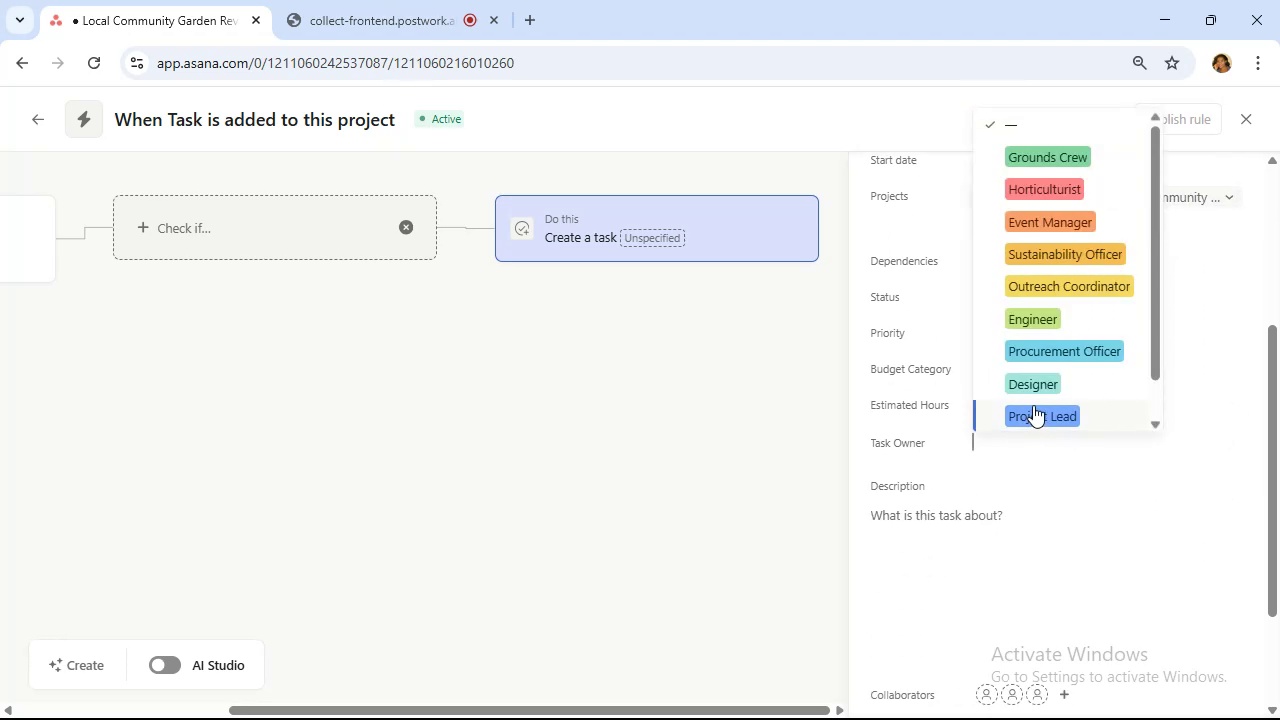 
scroll: coordinate [1034, 404], scroll_direction: down, amount: 1.0
 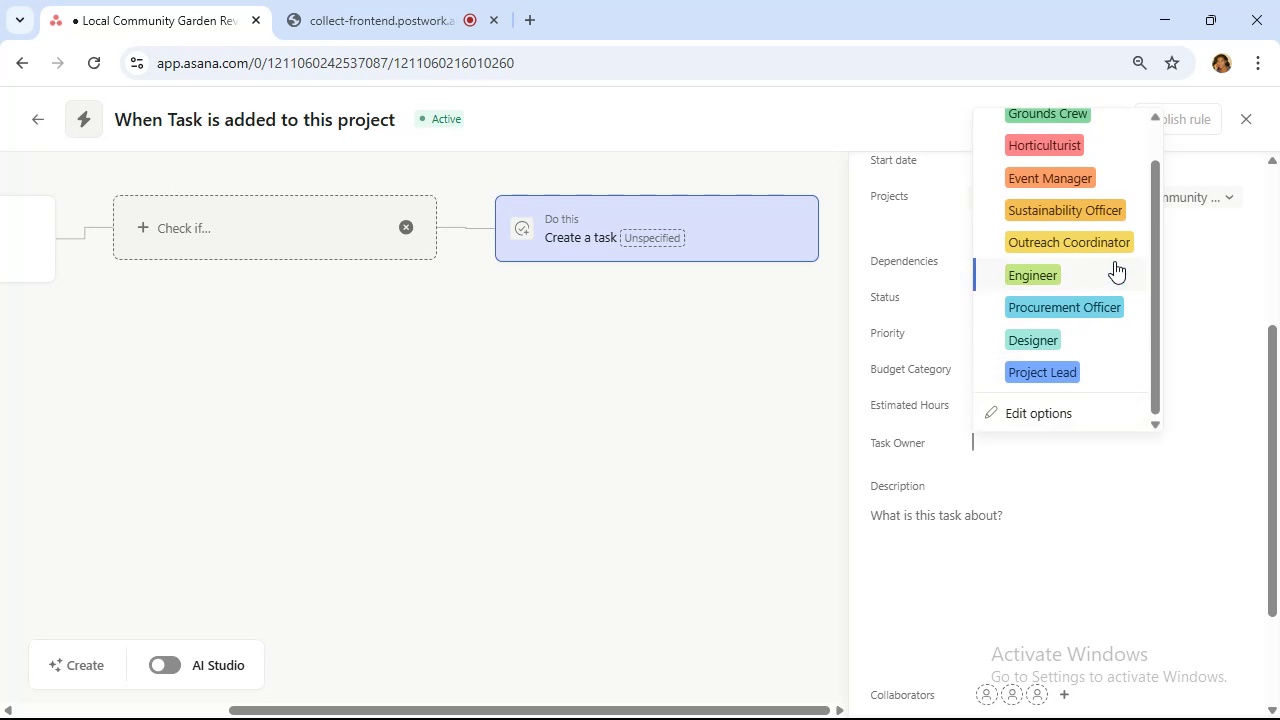 
wait(5.15)
 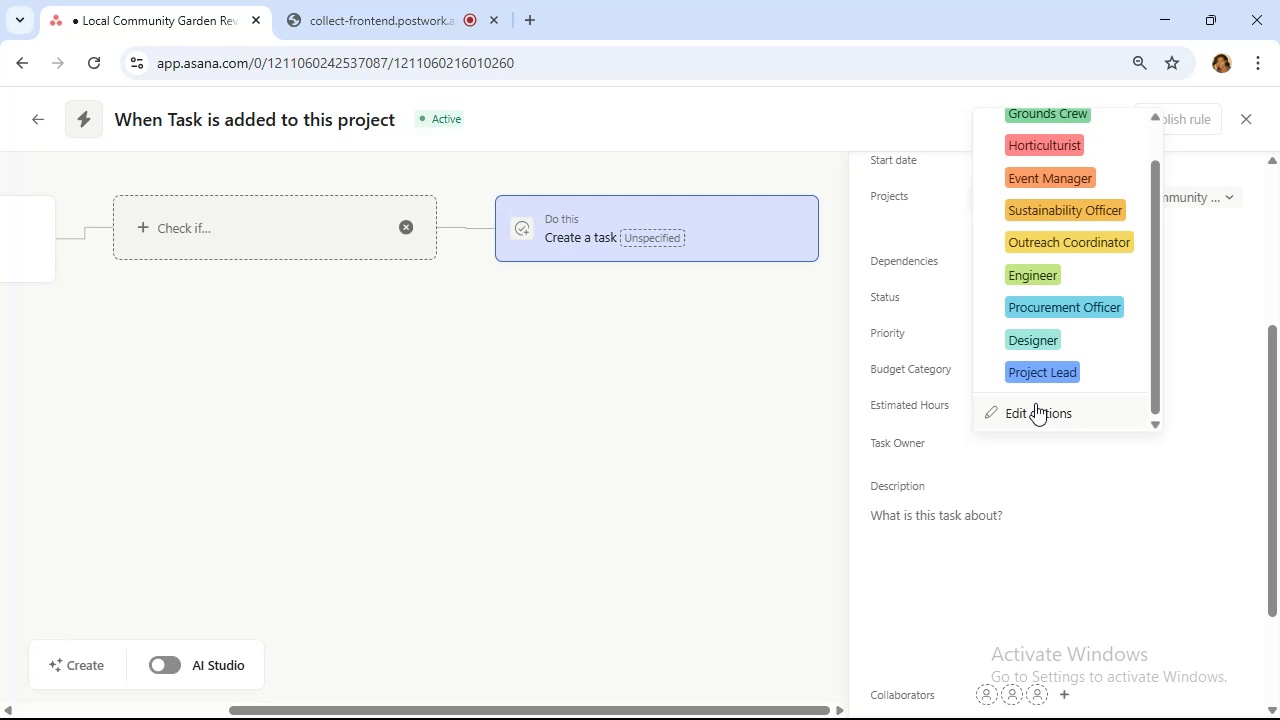 
left_click([1113, 248])
 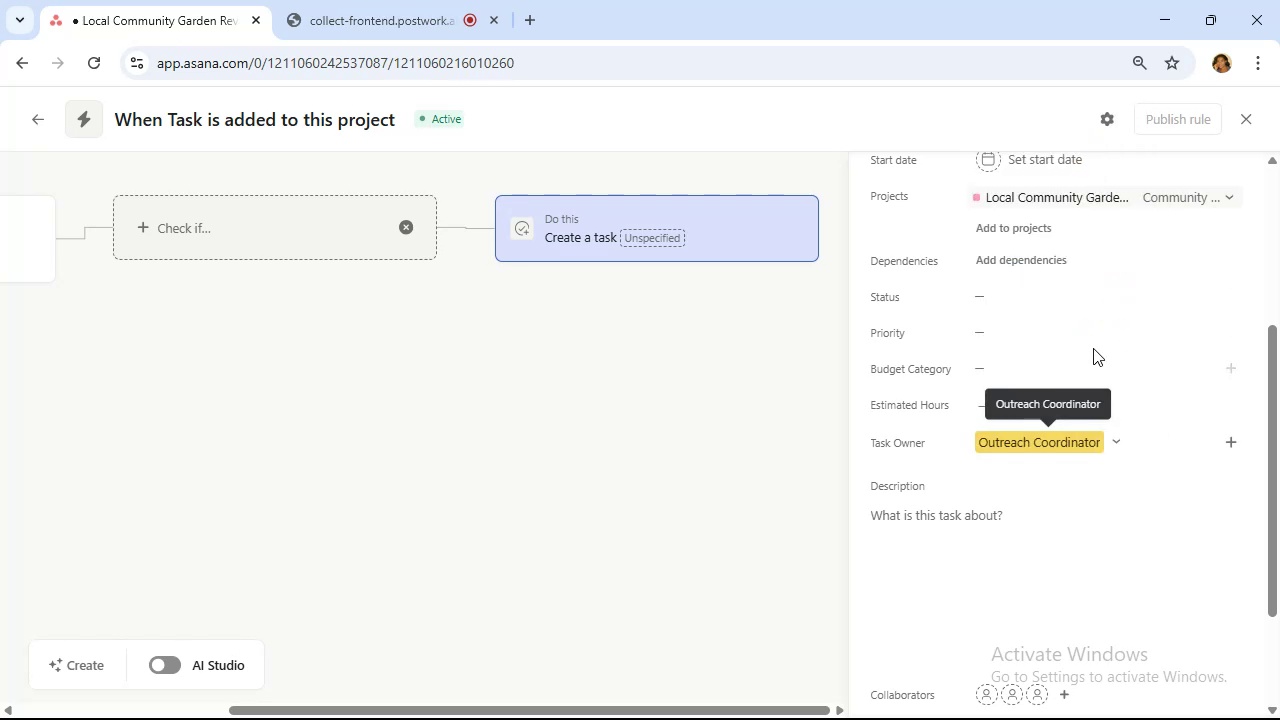 
scroll: coordinate [1093, 348], scroll_direction: up, amount: 1.0
 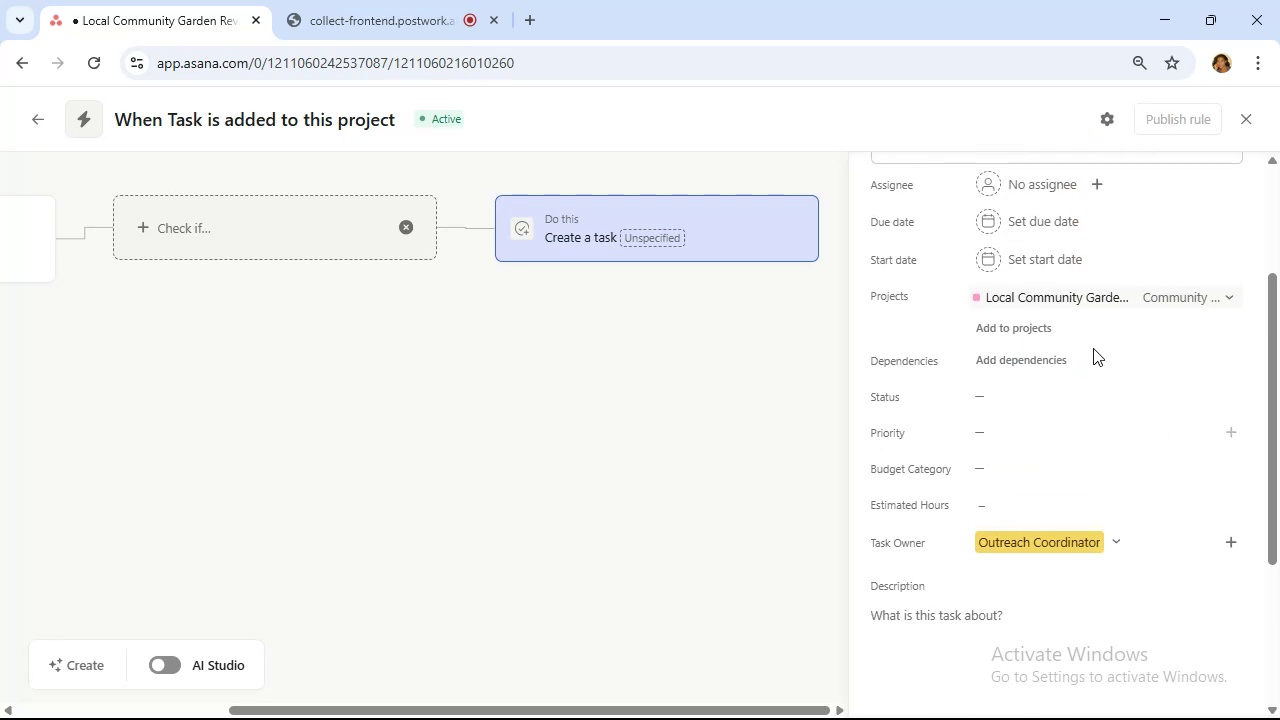 
mouse_move([1036, 434])
 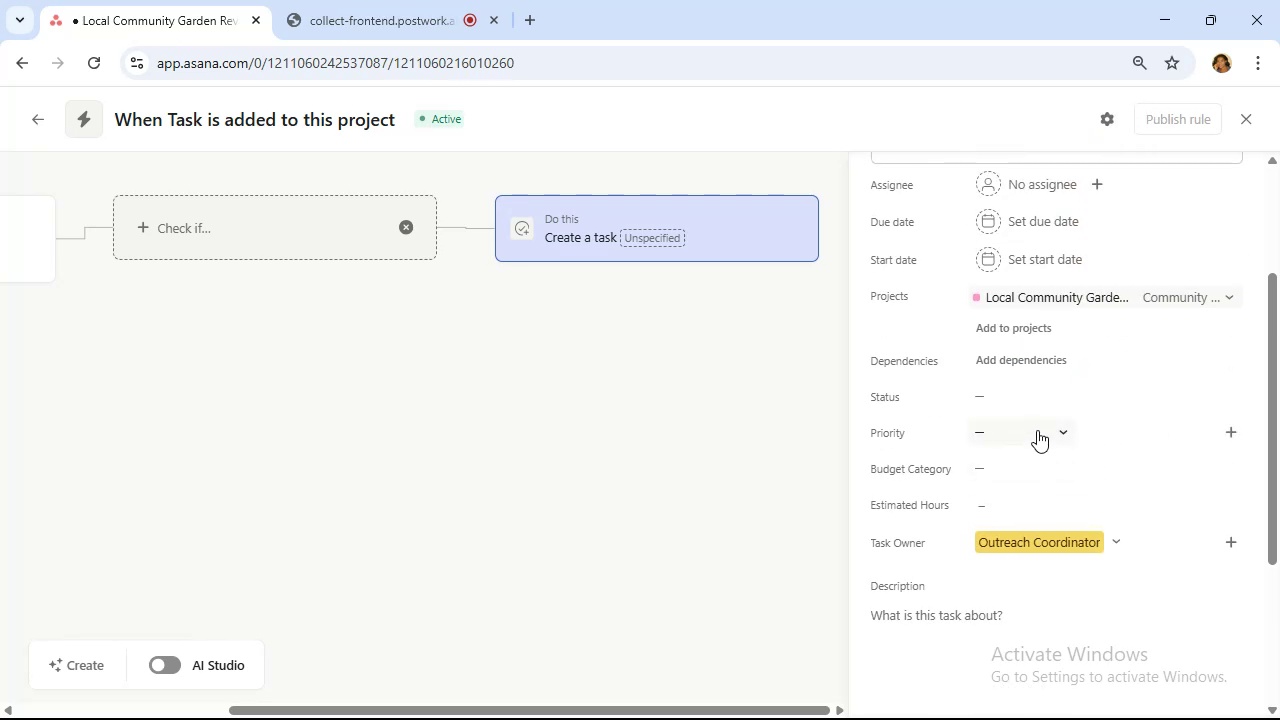 
left_click([1037, 429])
 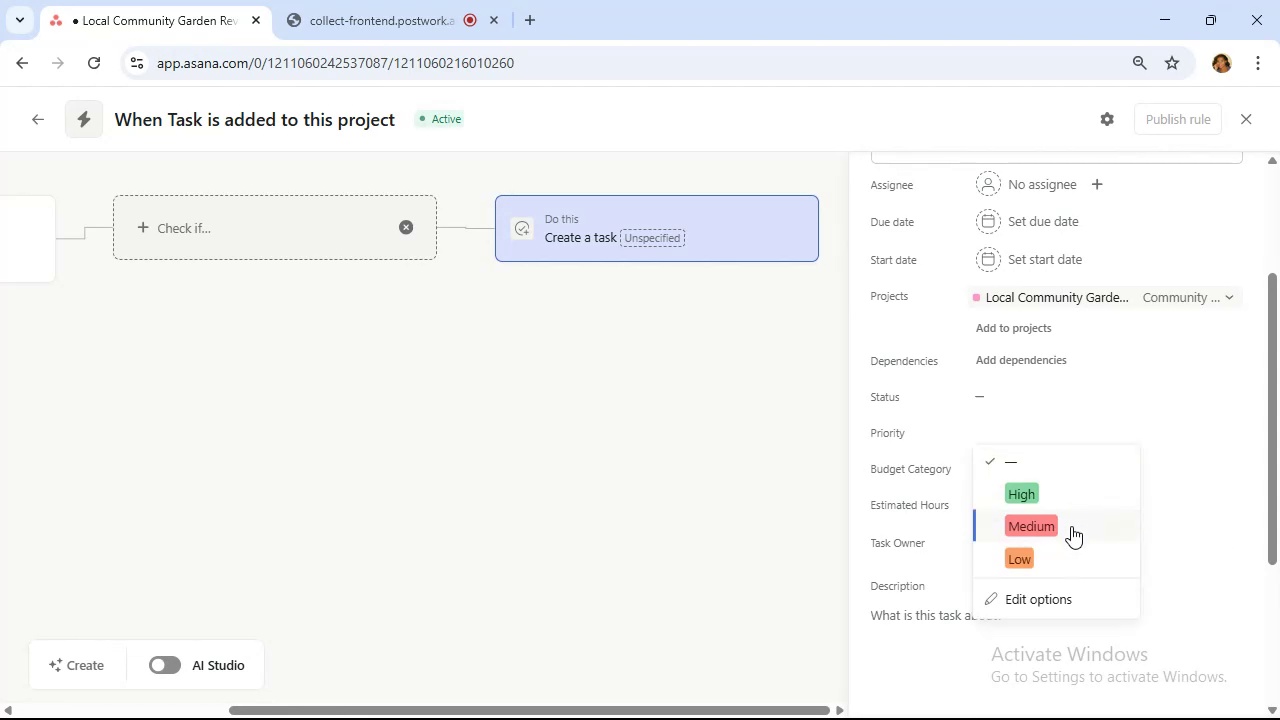 
left_click([1071, 526])
 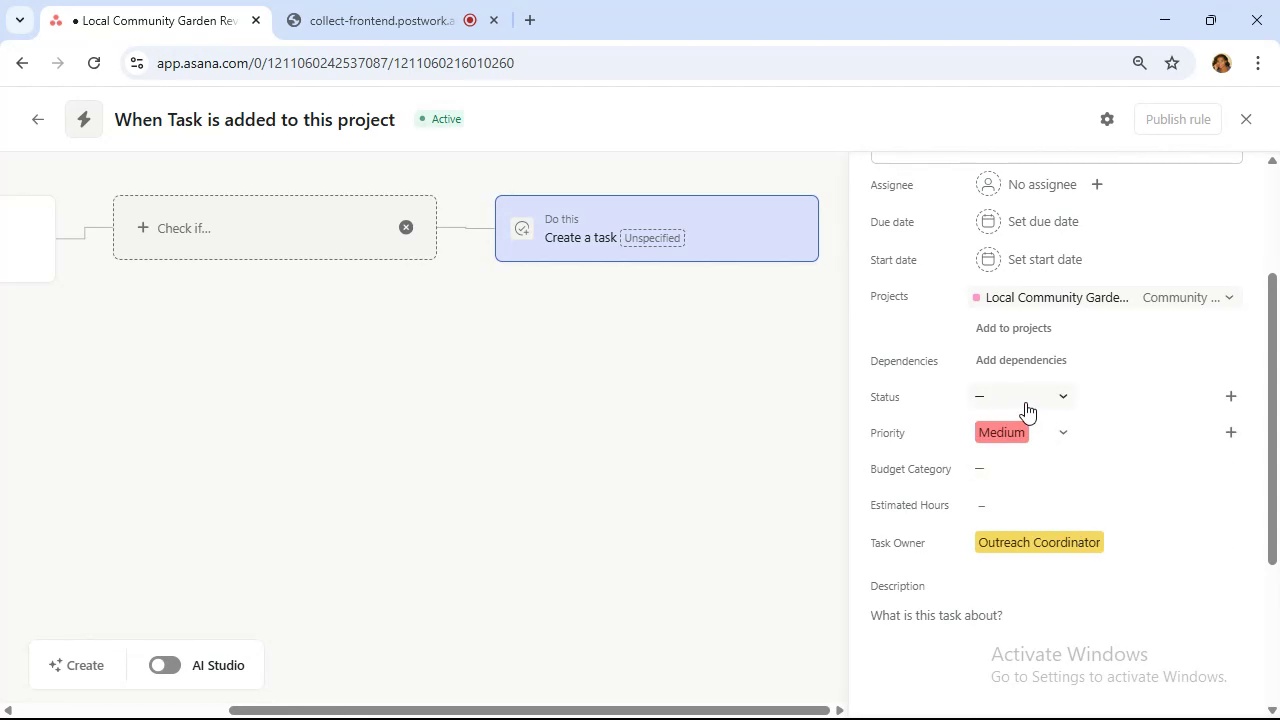 
left_click([1025, 396])
 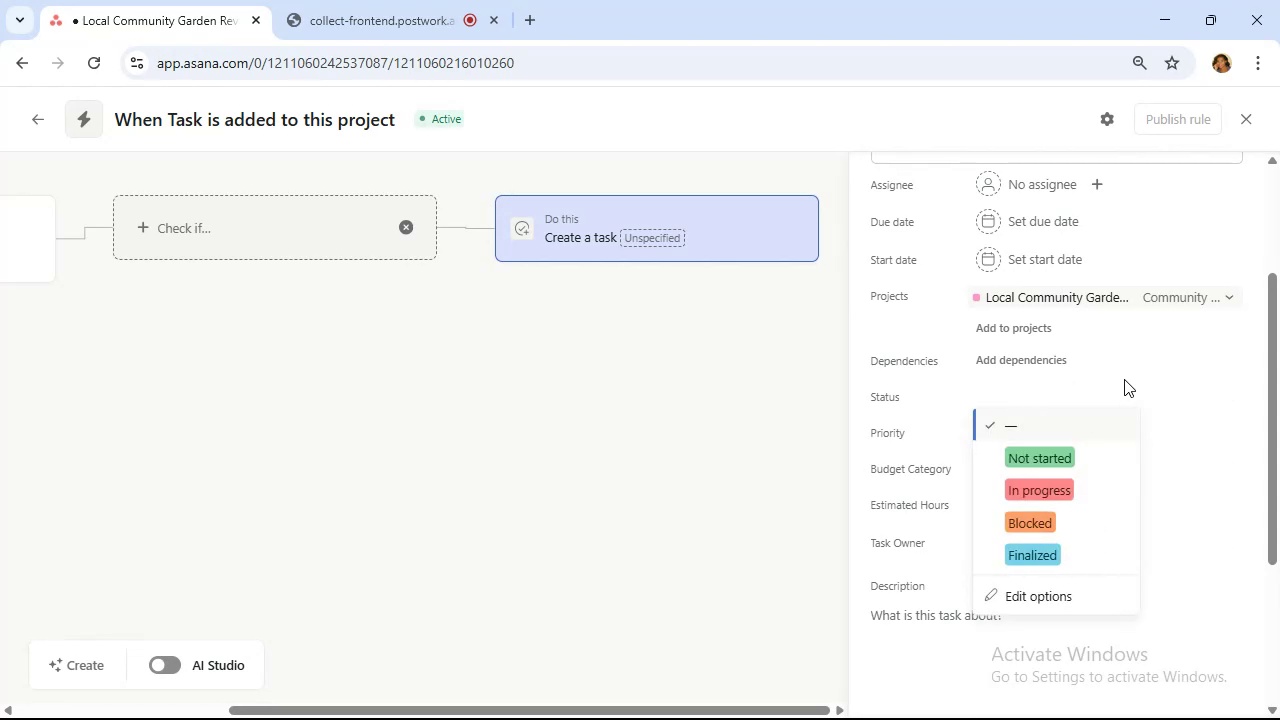 
wait(5.71)
 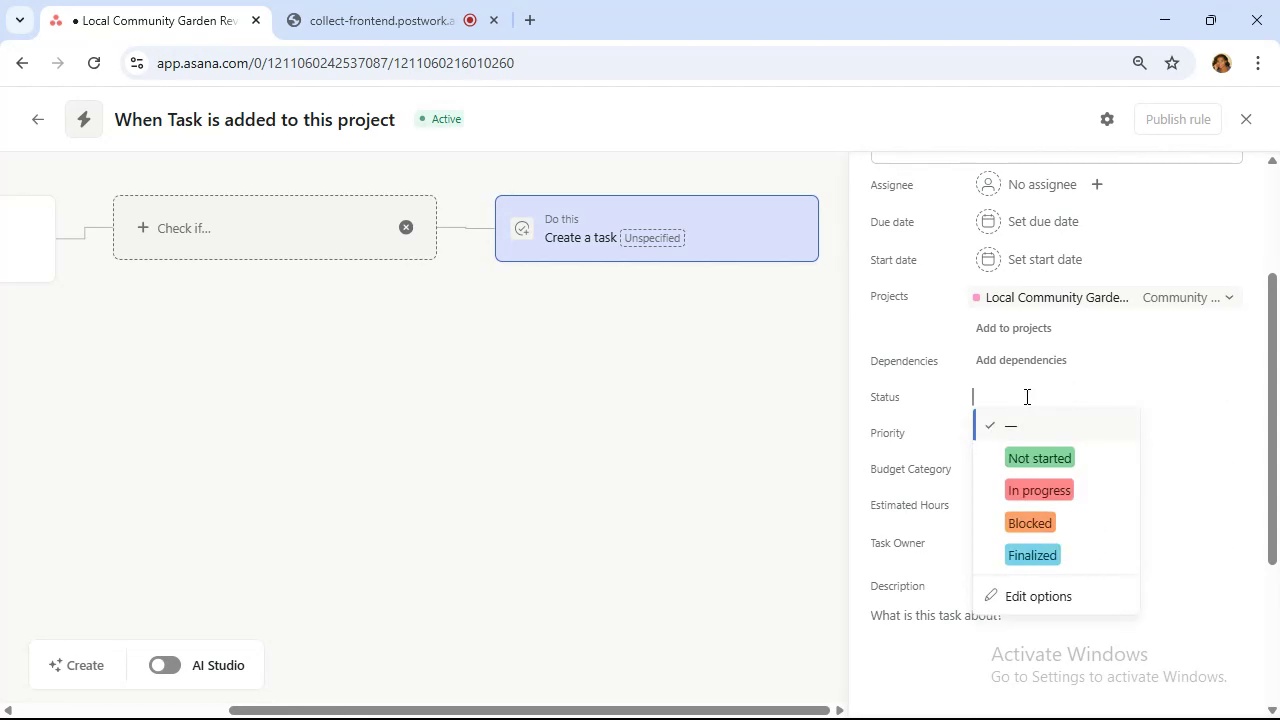 
left_click([1075, 456])
 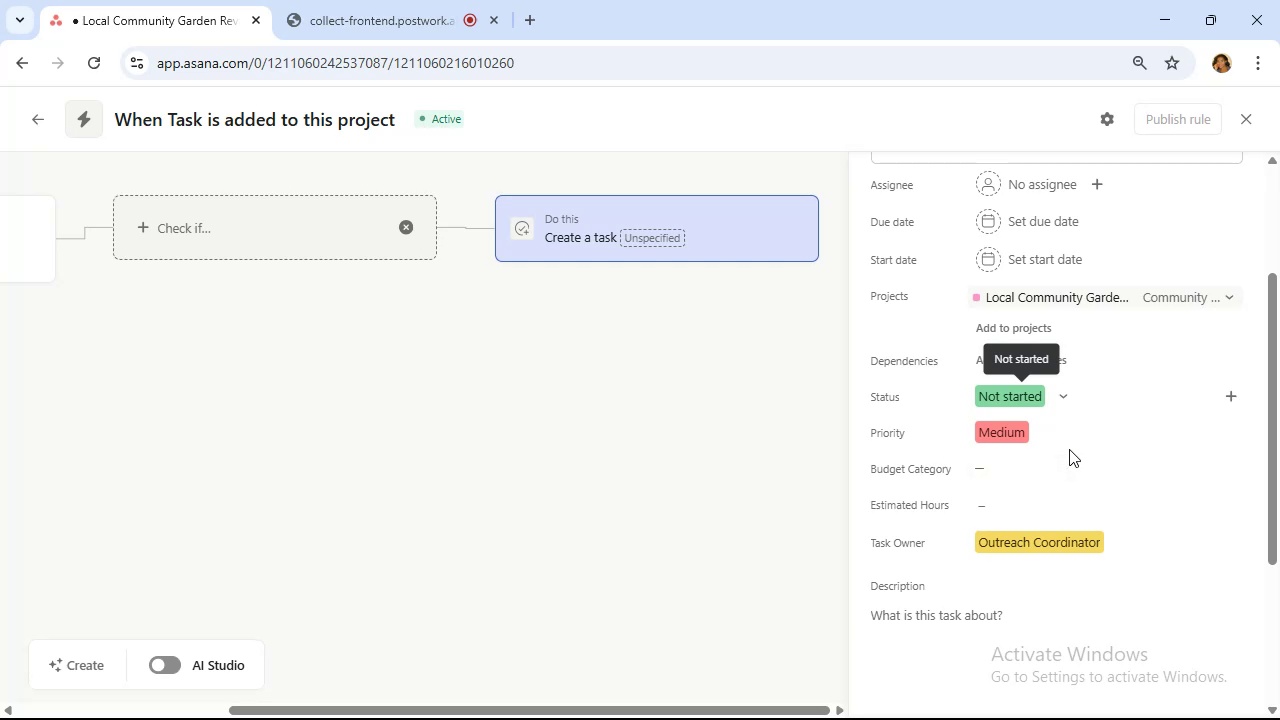 
wait(17.96)
 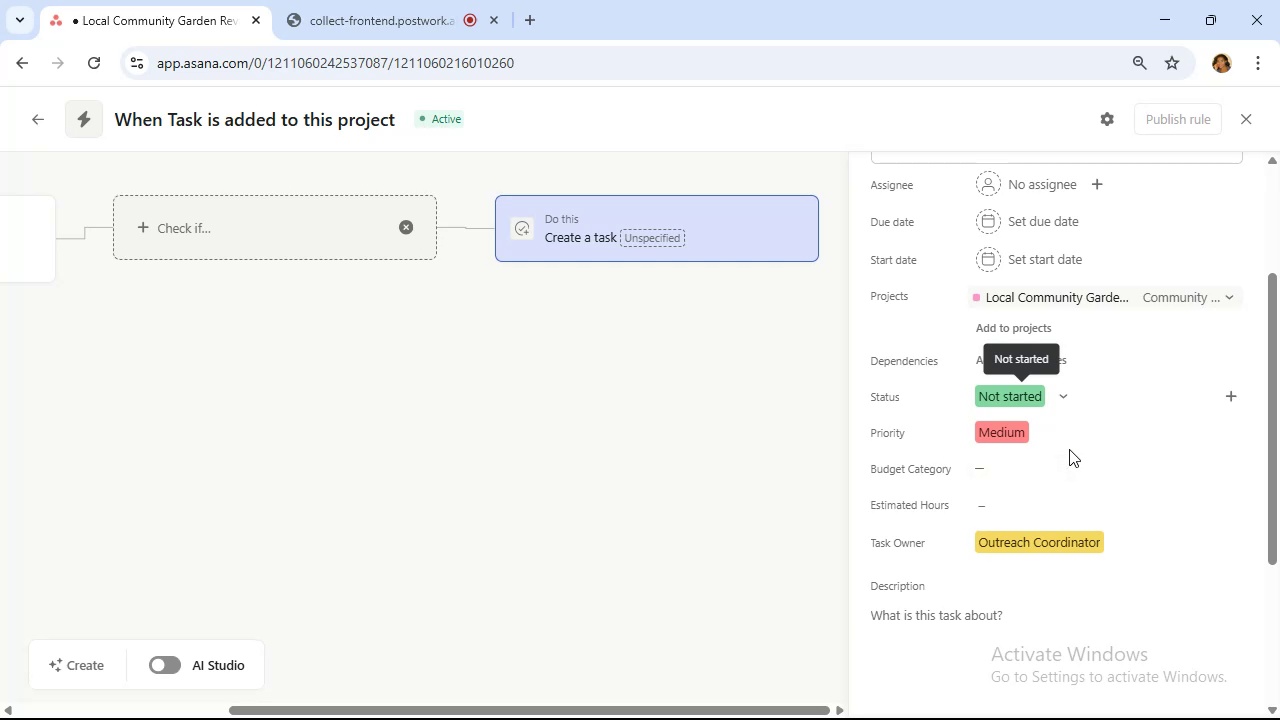 
scroll: coordinate [1160, 429], scroll_direction: up, amount: 3.0
 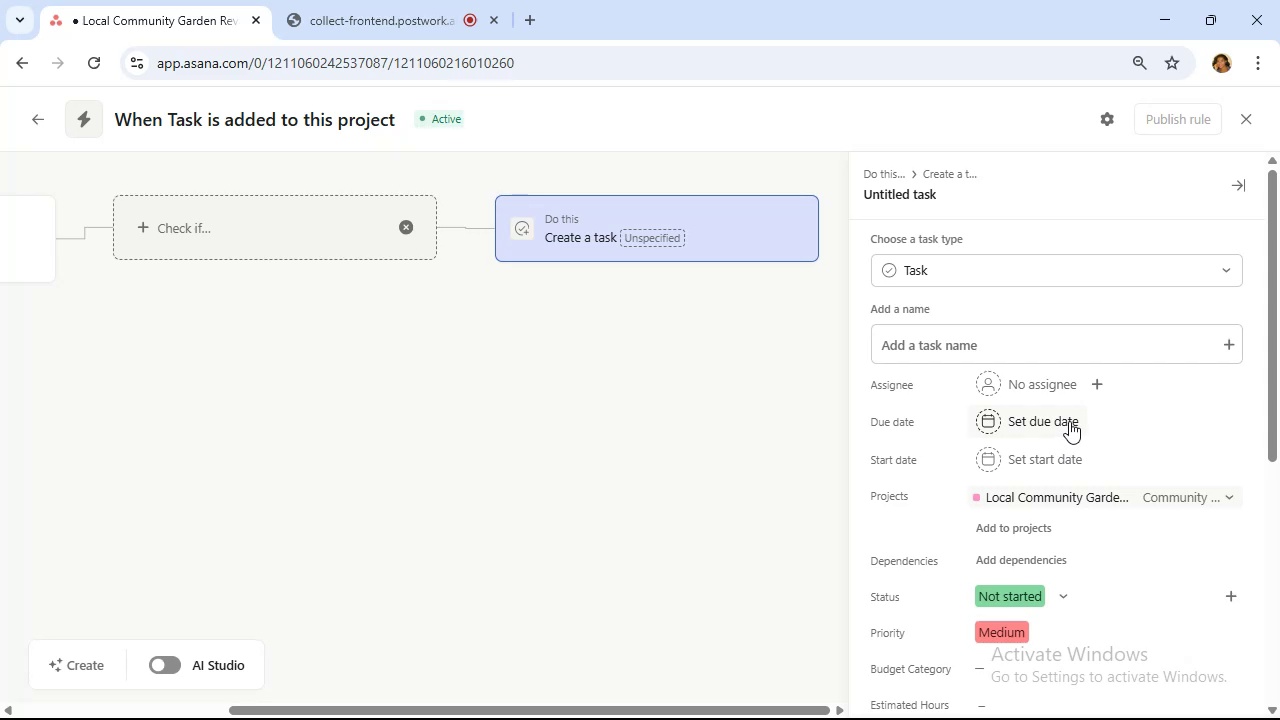 
wait(6.7)
 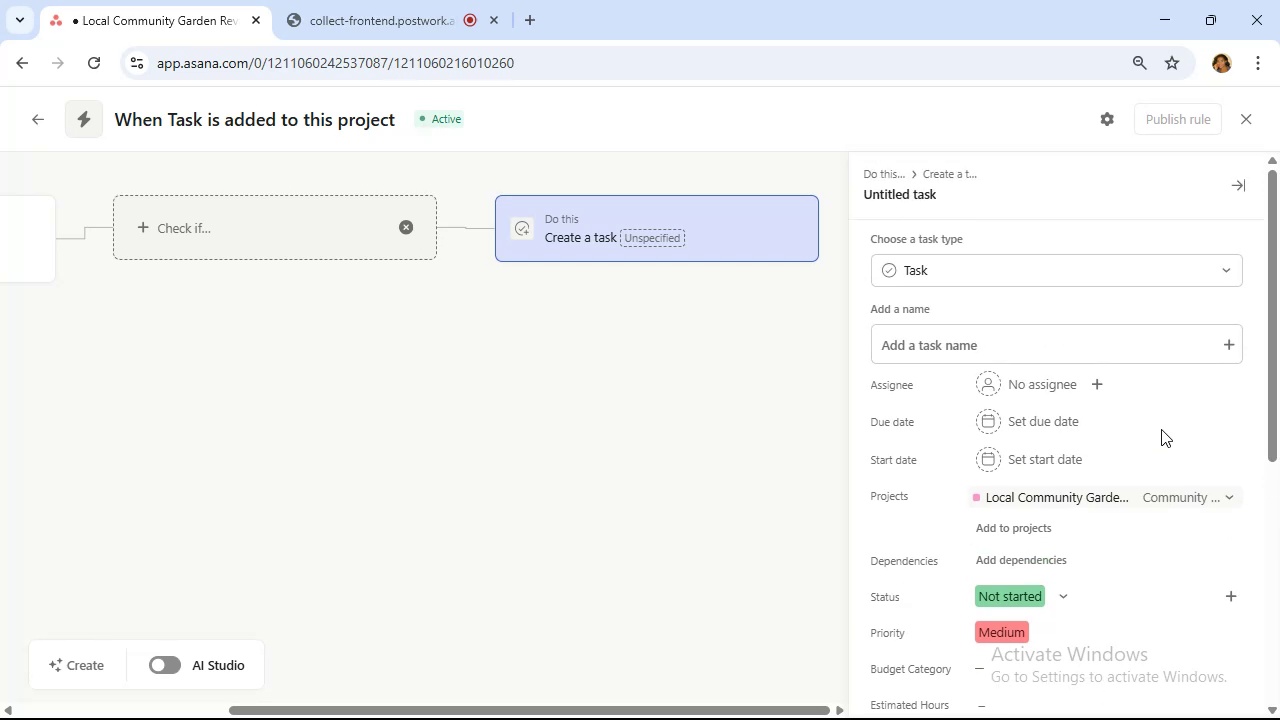 
left_click([1069, 421])
 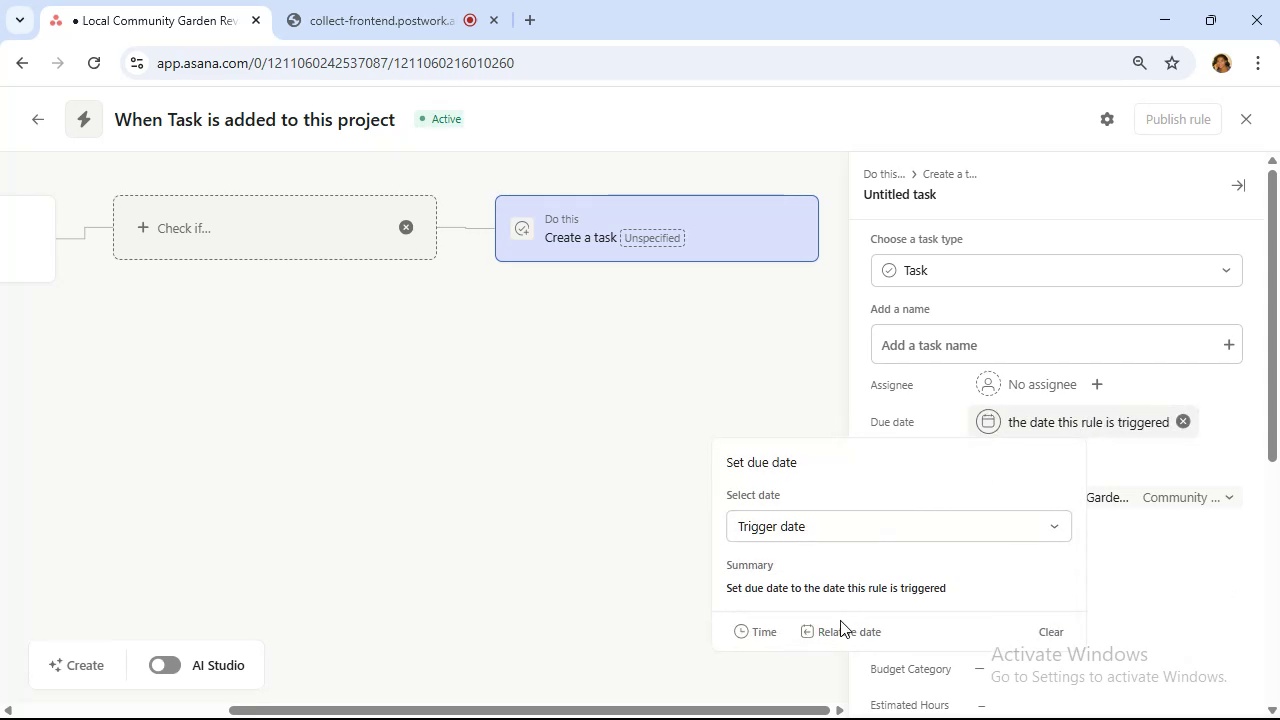 
left_click([839, 635])
 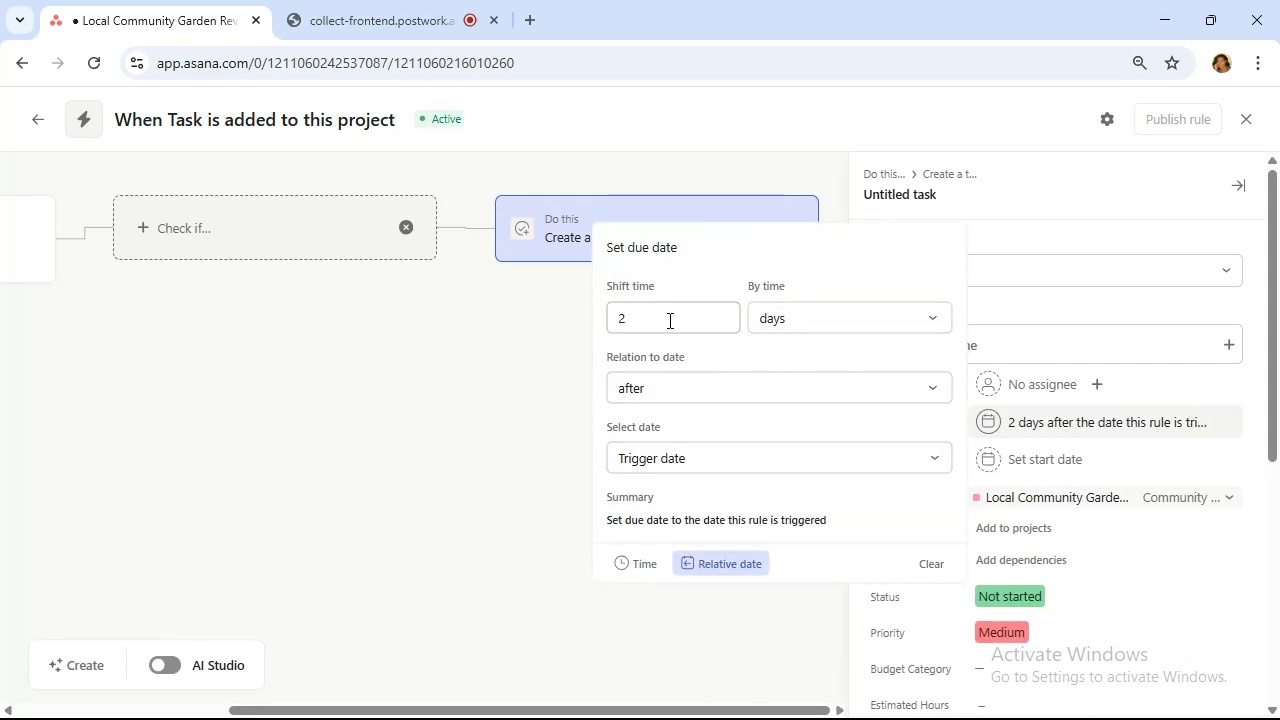 
left_click([667, 320])
 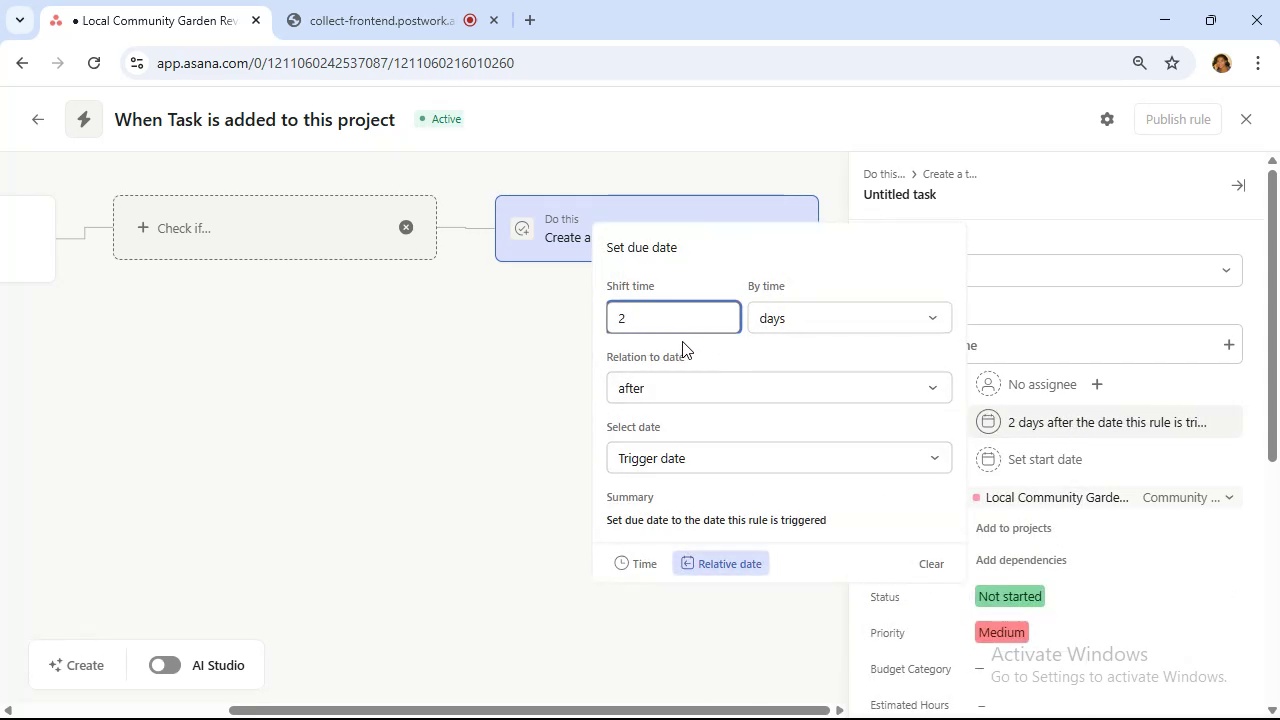 
key(Backspace)
 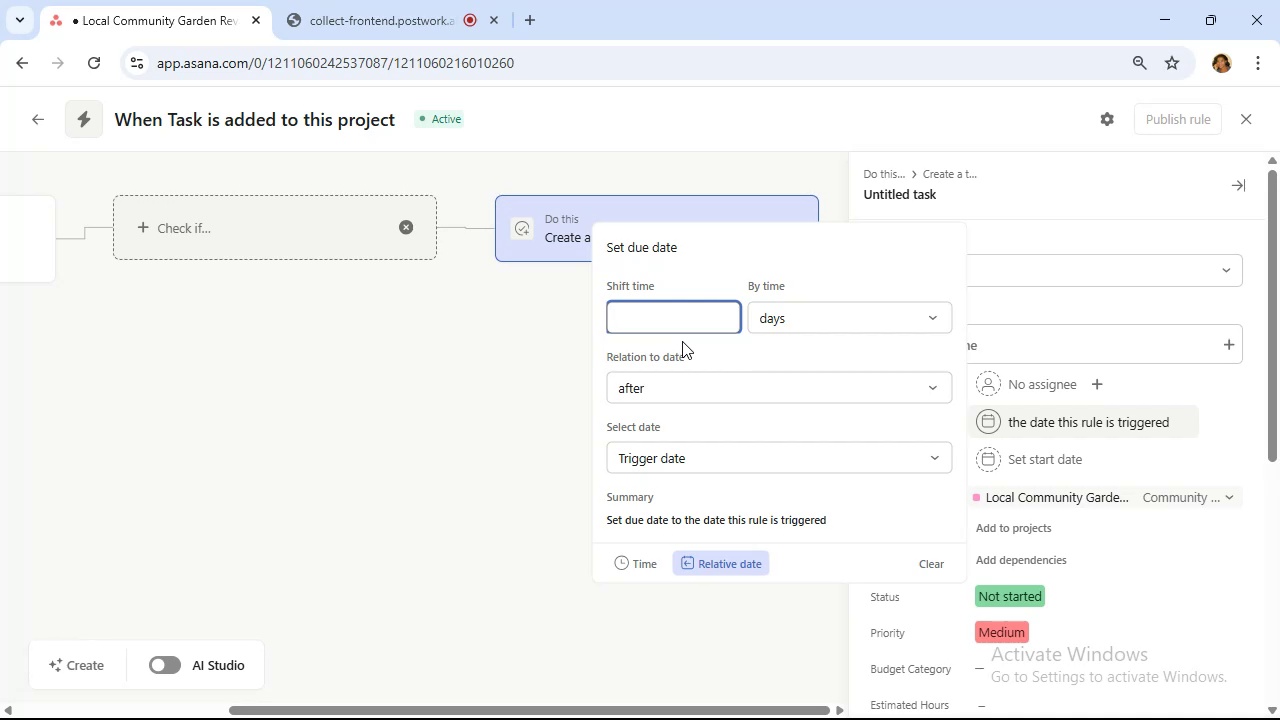 
key(3)
 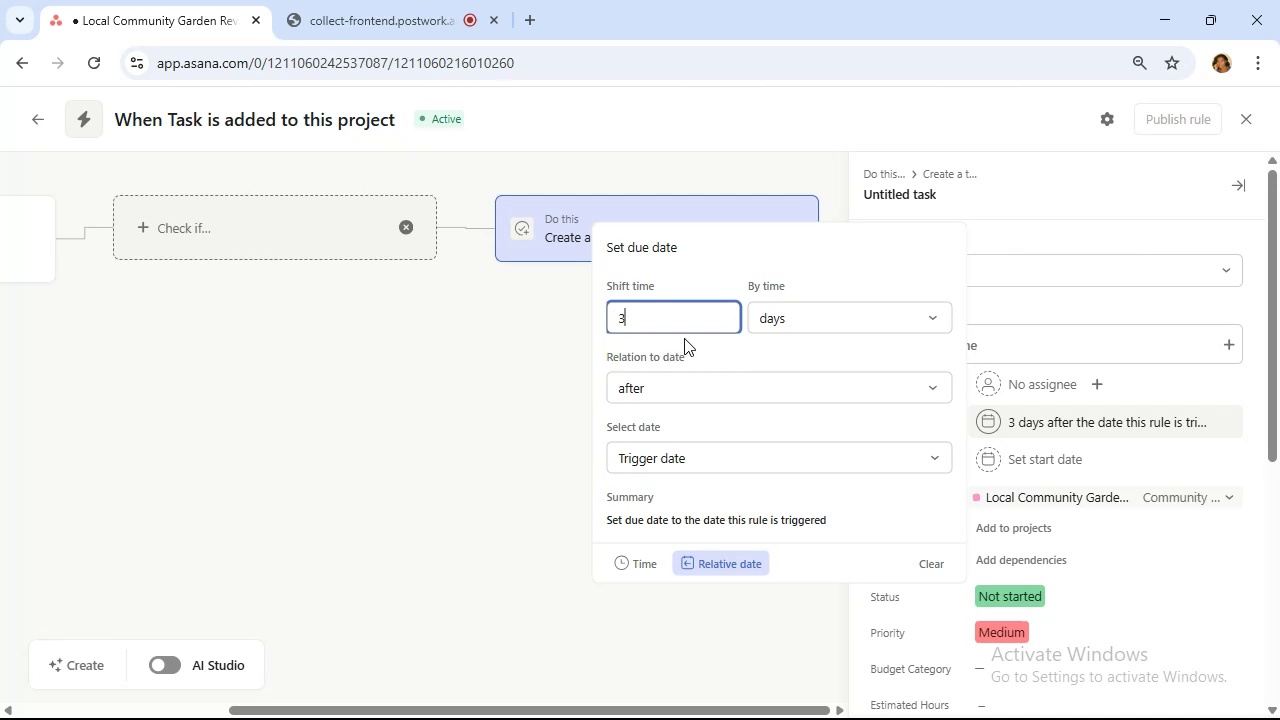 
wait(18.05)
 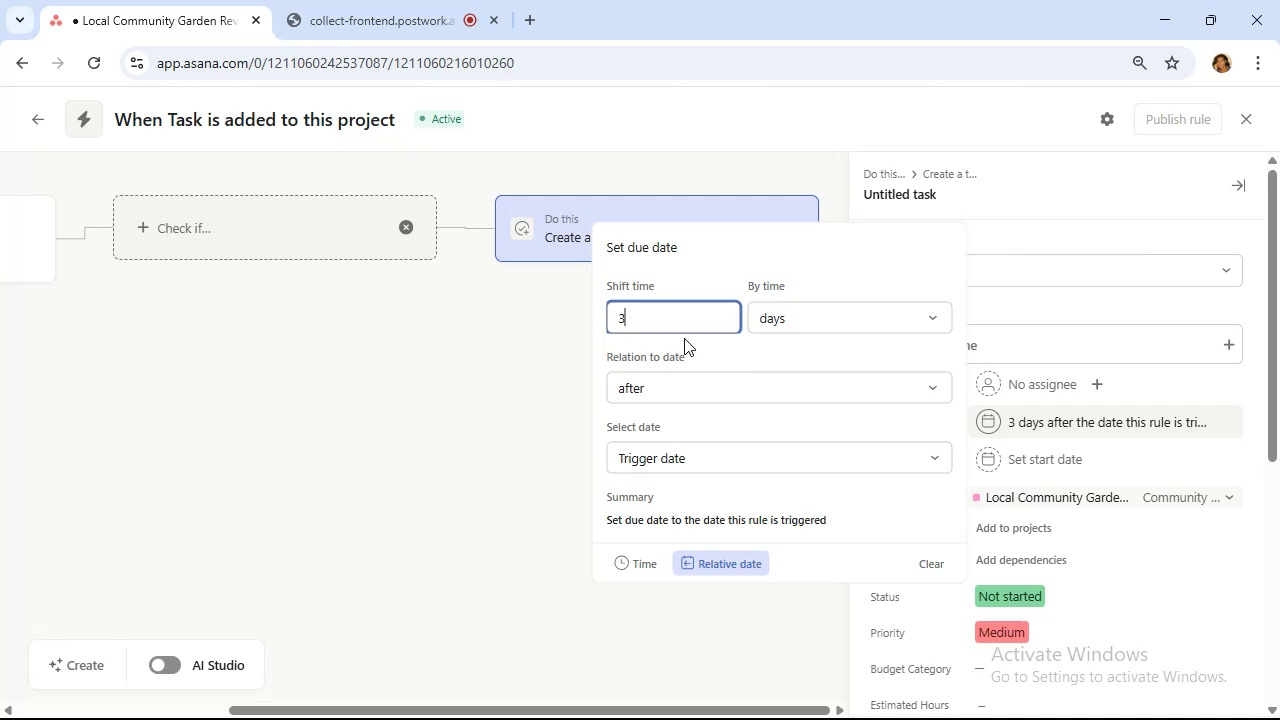 
left_click([1038, 235])
 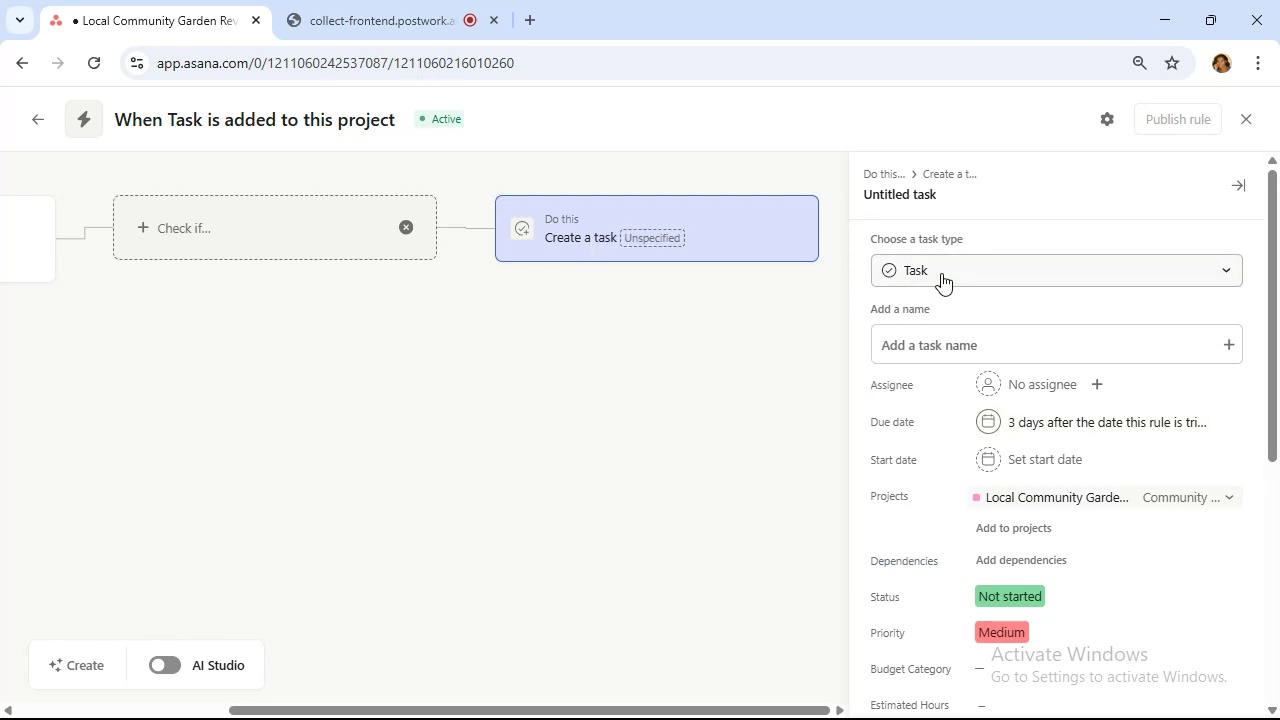 
left_click([951, 267])
 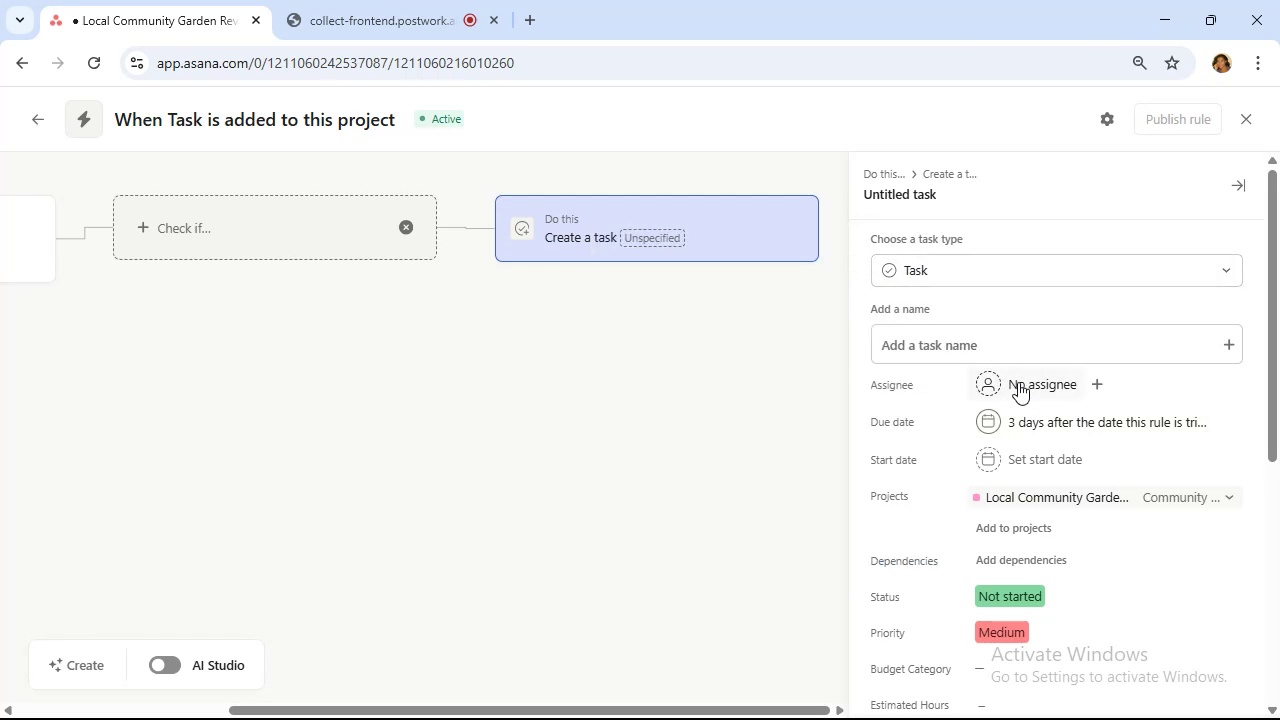 
left_click([1000, 348])
 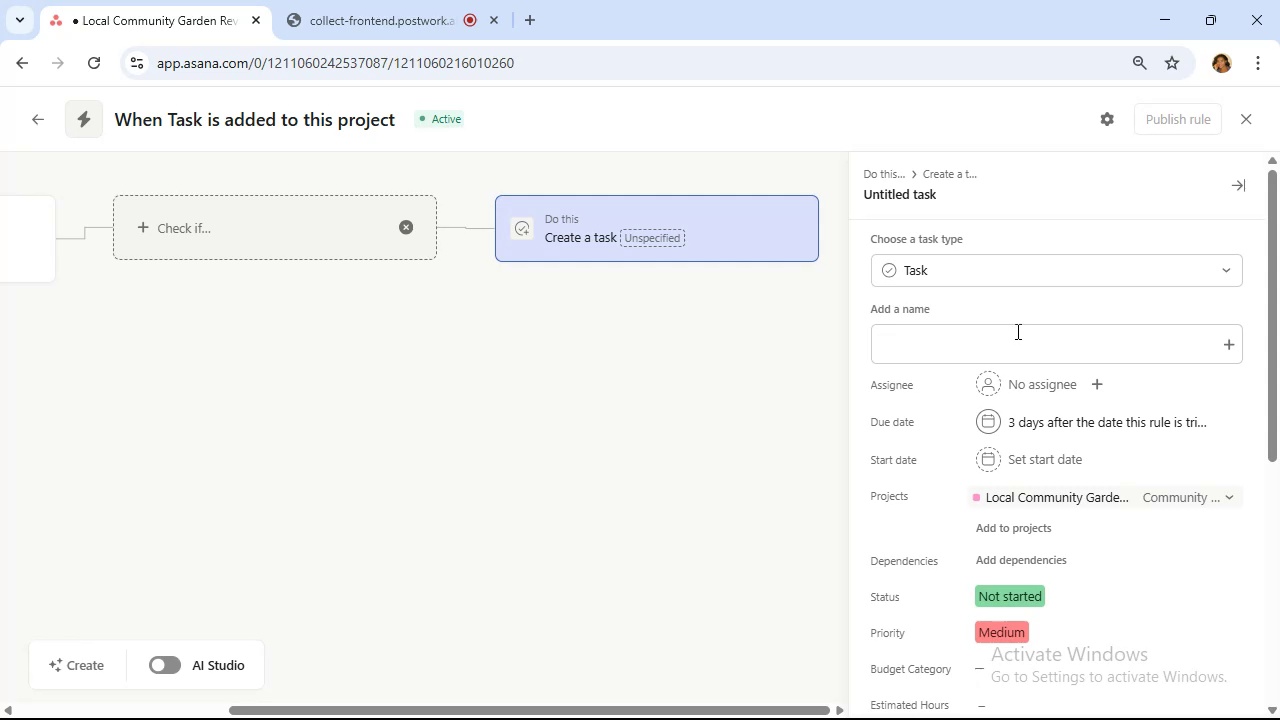 
wait(6.95)
 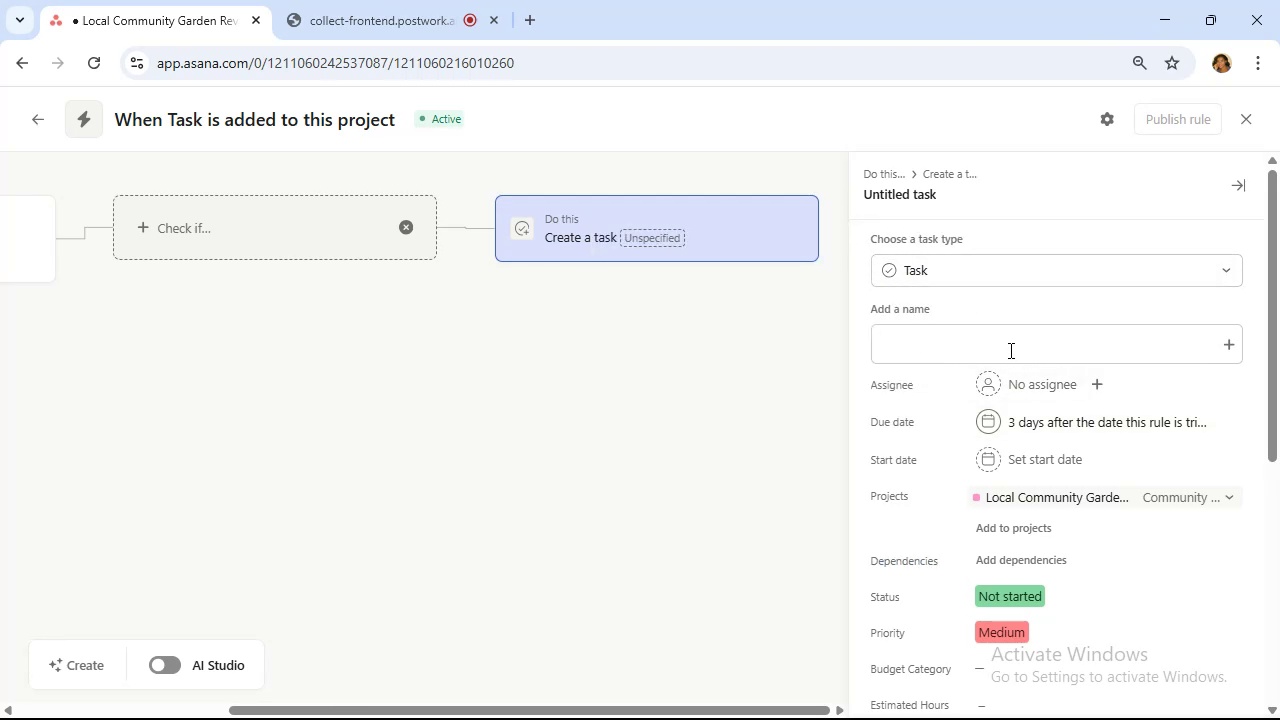 
type(Volunteer )
 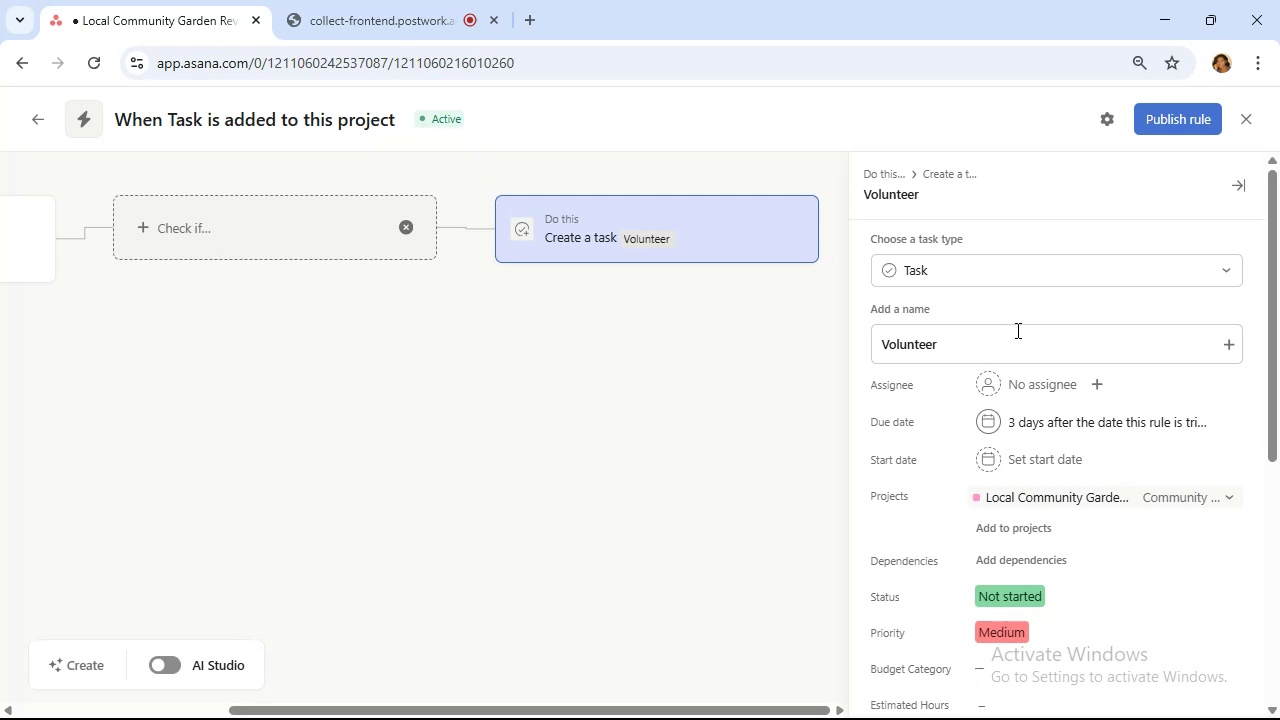 
wait(10.33)
 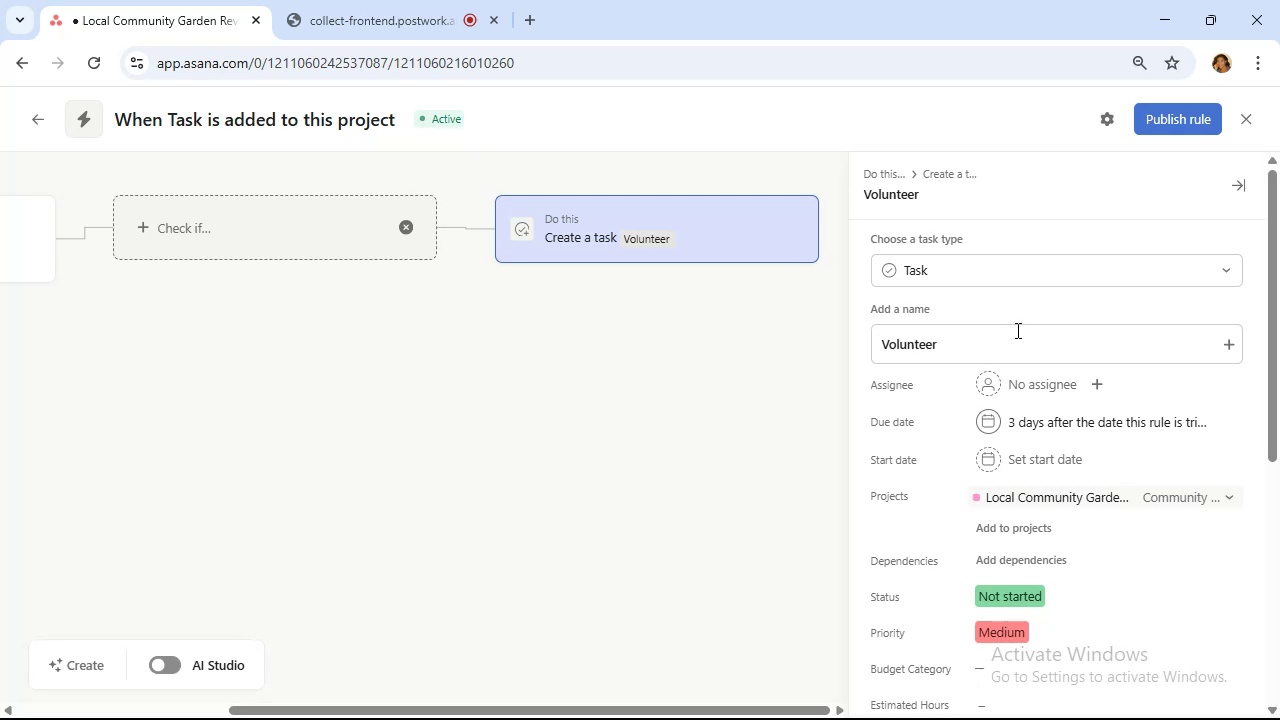 
left_click([1234, 346])
 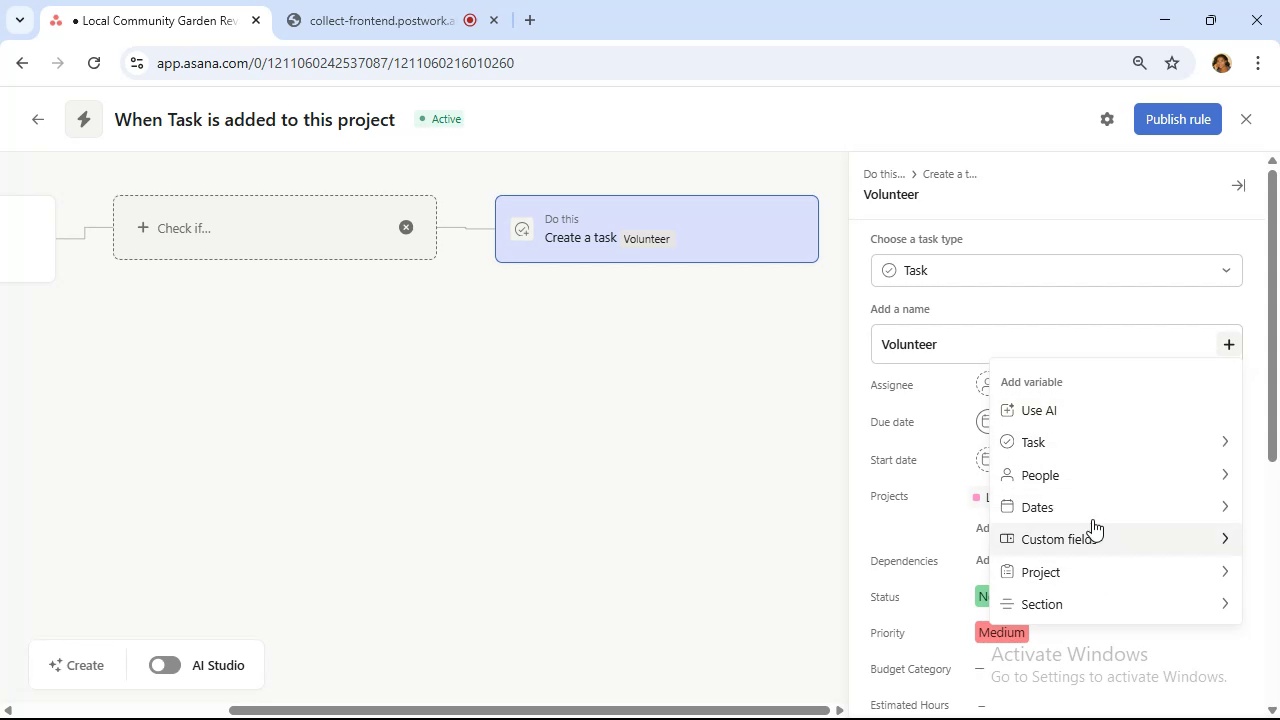 
left_click([1071, 436])
 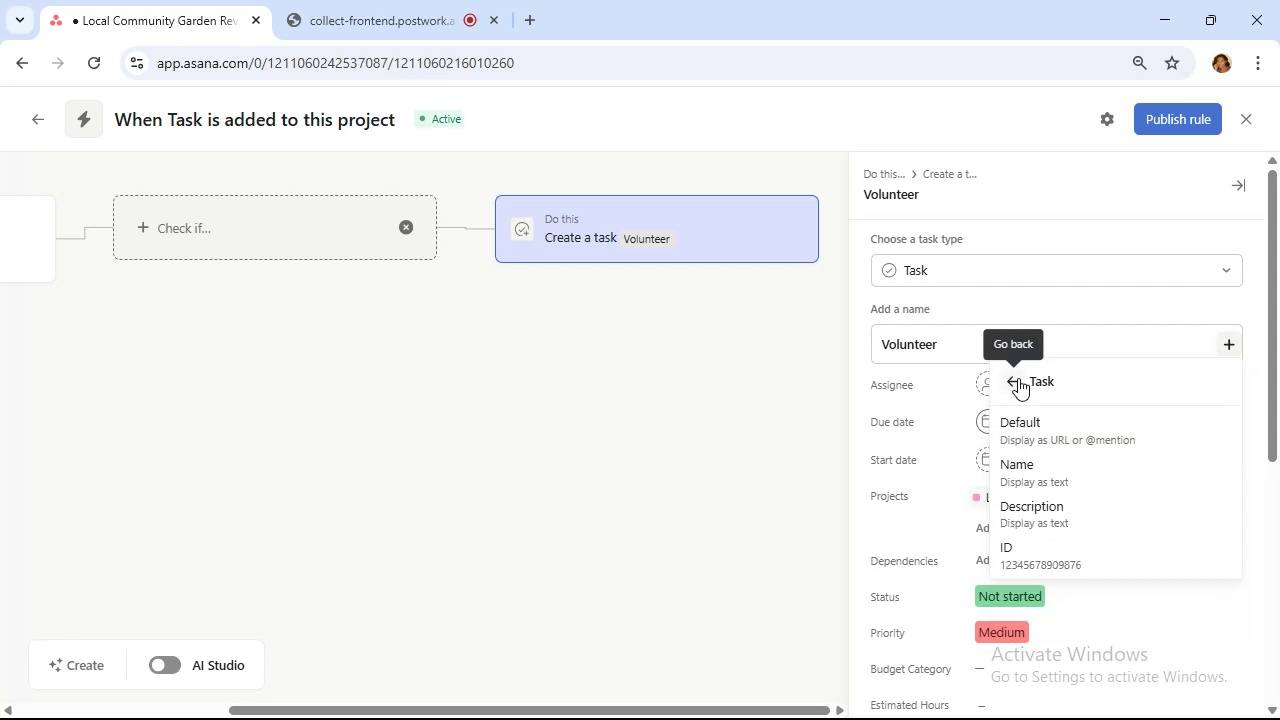 
left_click([1017, 378])
 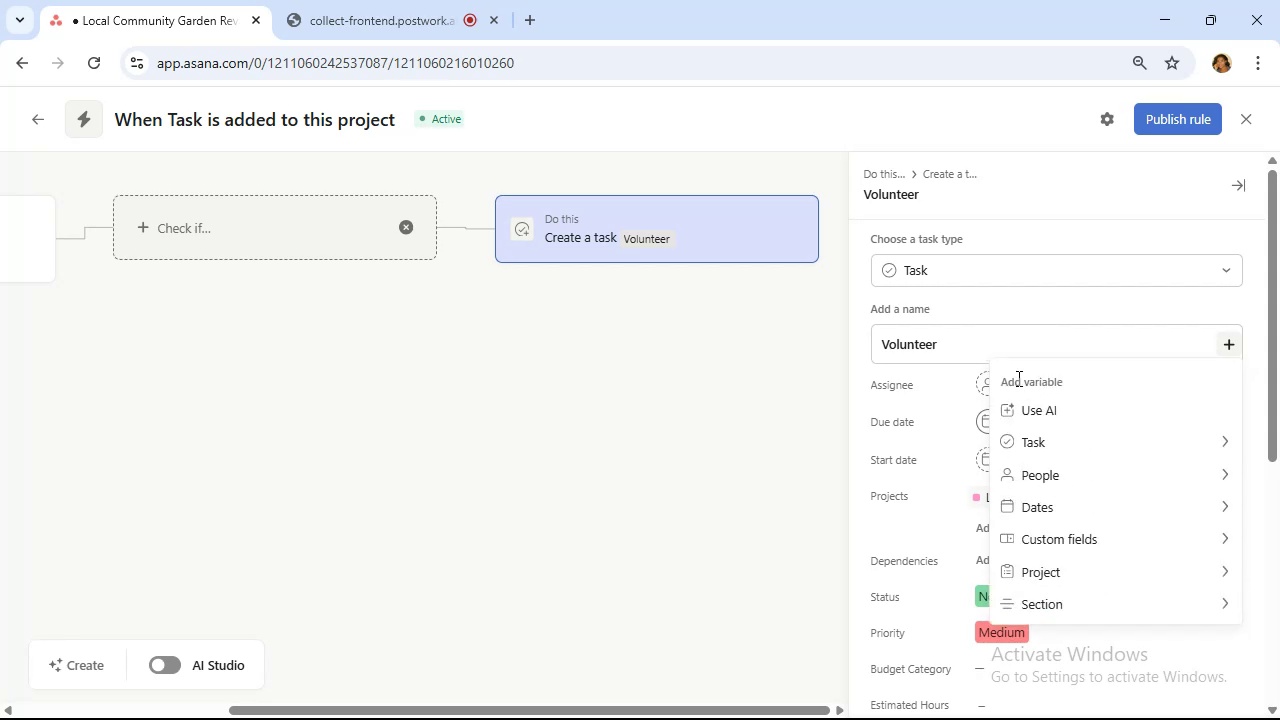 
left_click([1039, 341])
 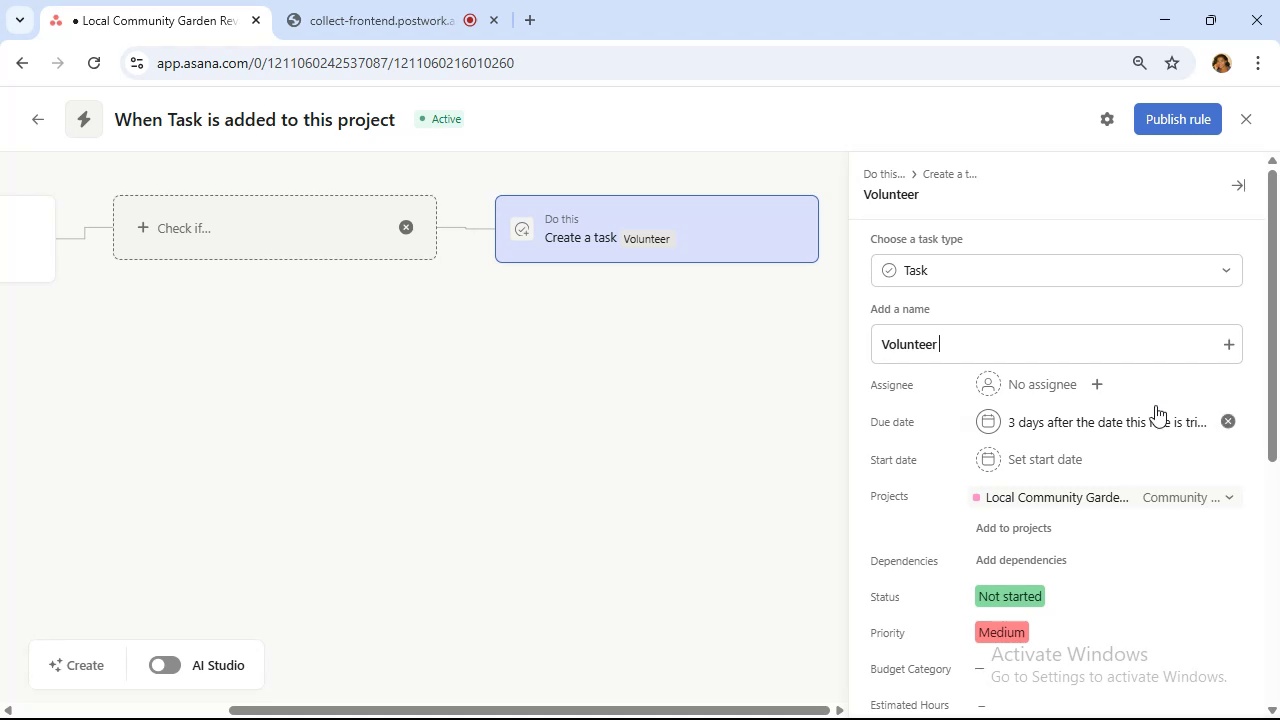 
scroll: coordinate [1156, 405], scroll_direction: down, amount: 3.0
 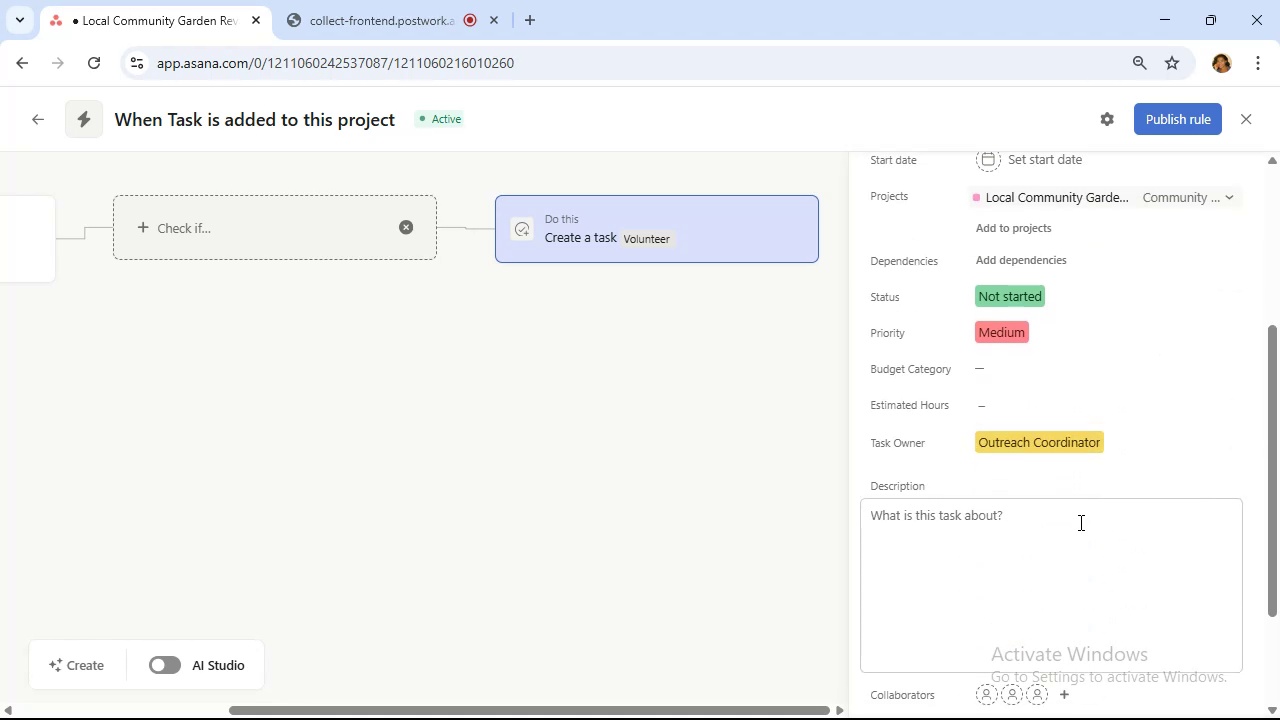 
left_click([1079, 532])
 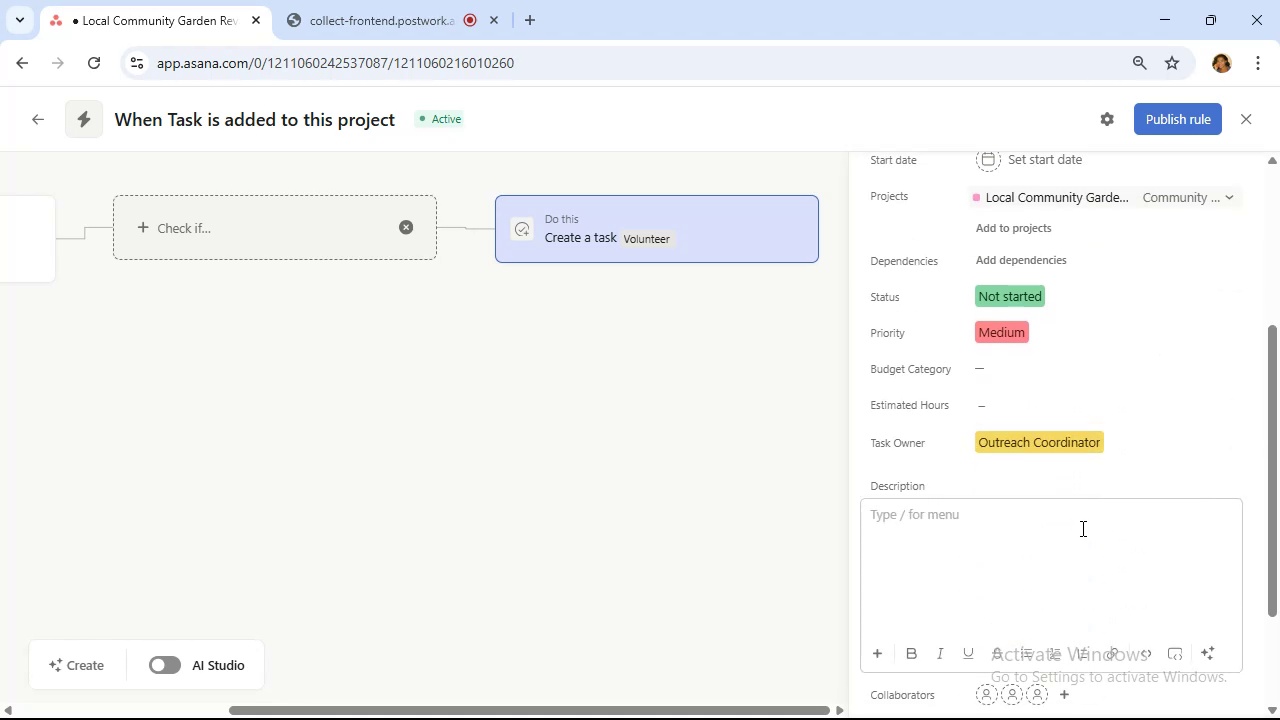 
type(Review Volunteer form)
 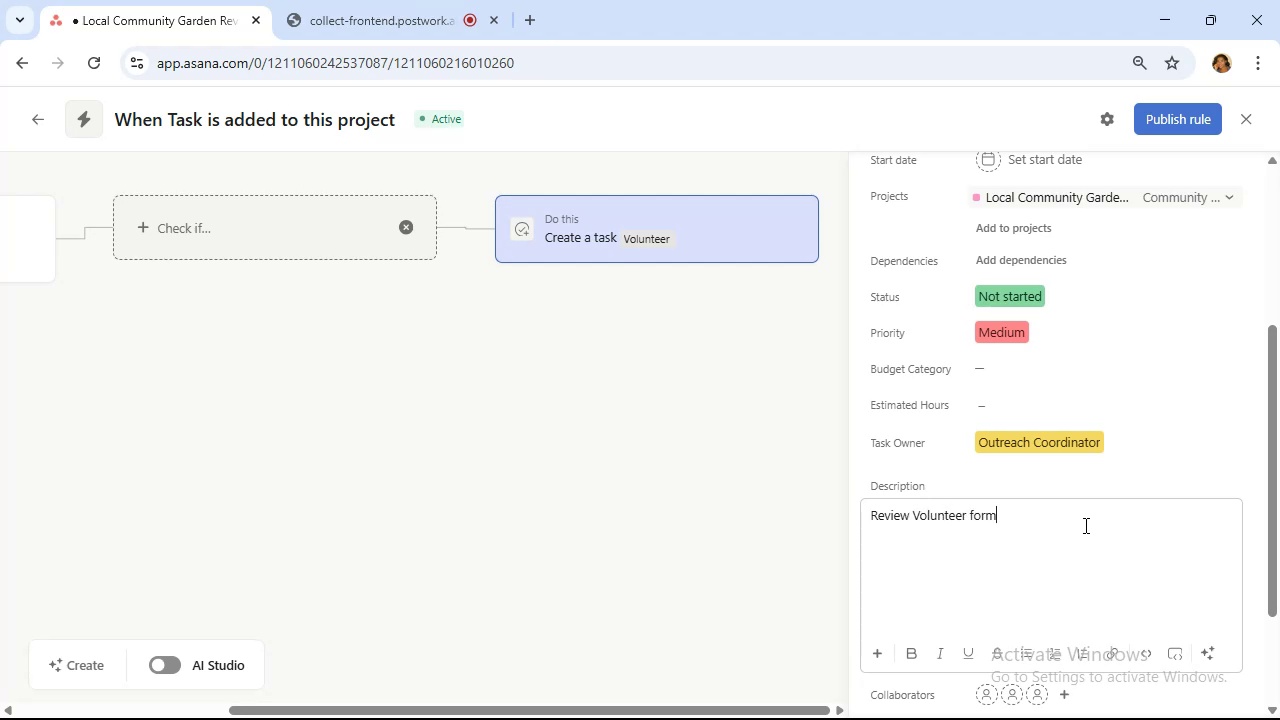 
wait(8.33)
 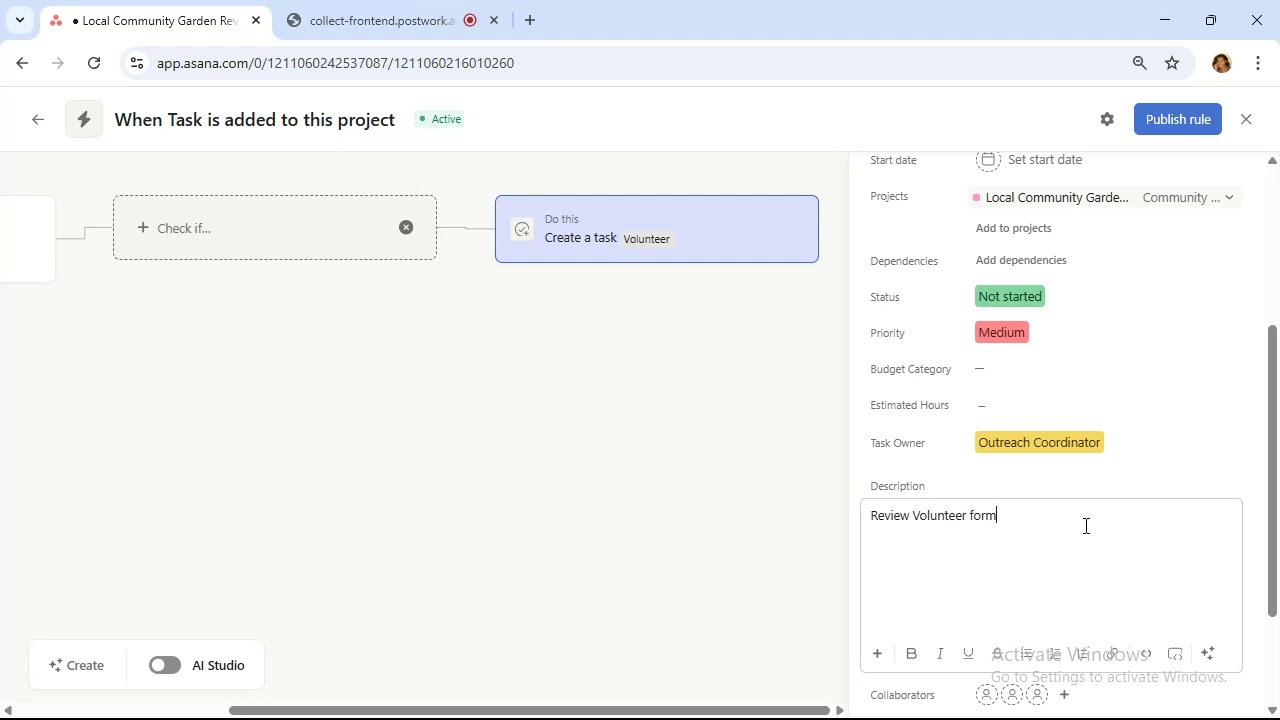 
scroll: coordinate [1156, 331], scroll_direction: up, amount: 3.0
 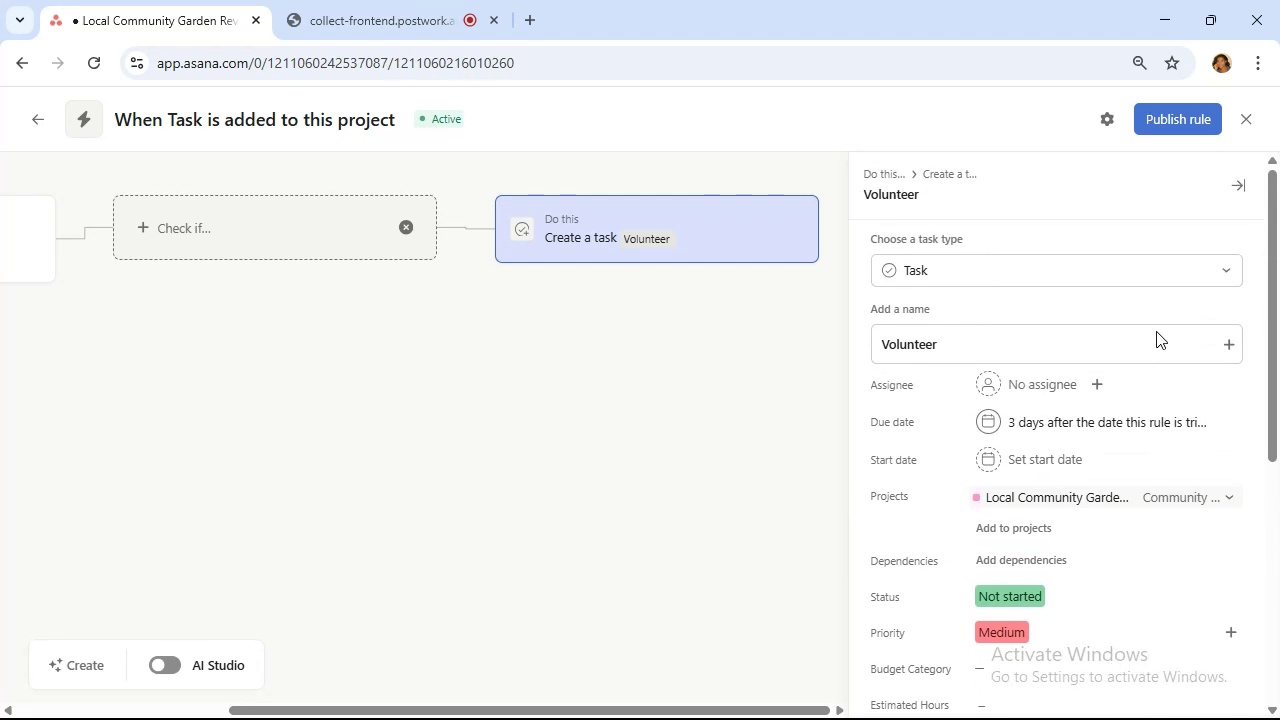 
scroll: coordinate [1158, 330], scroll_direction: down, amount: 2.0
 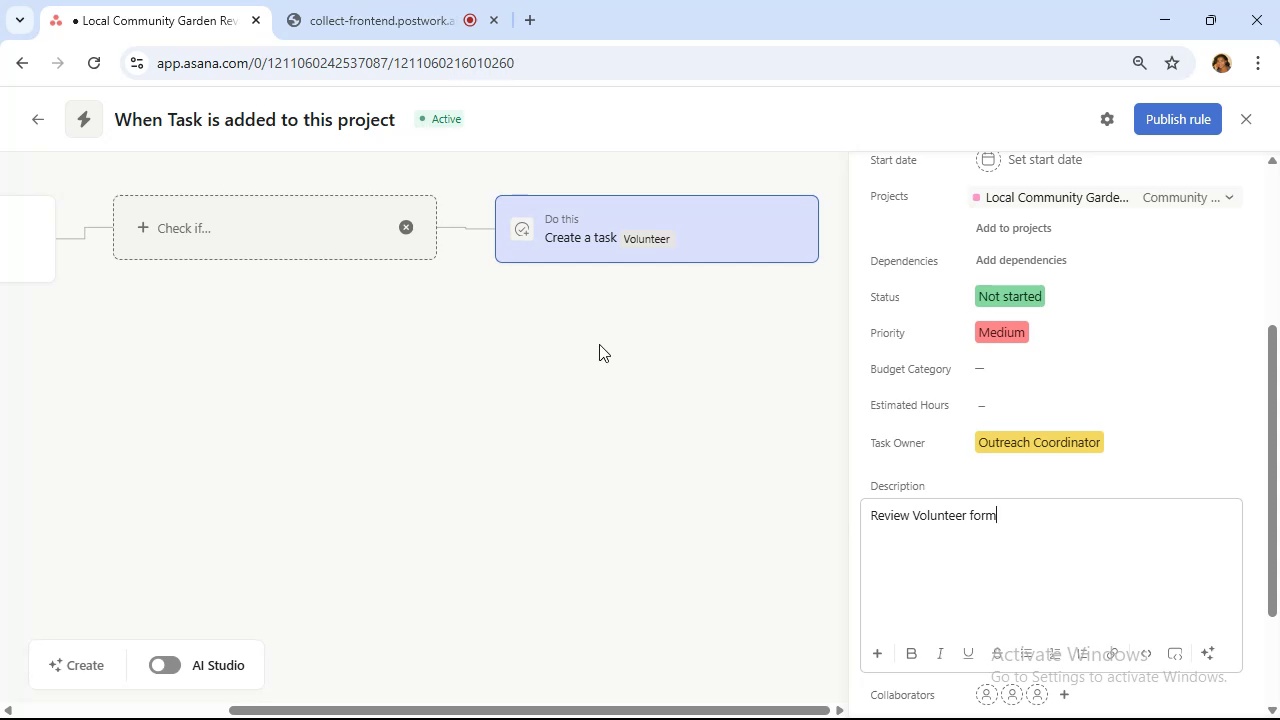 
wait(7.01)
 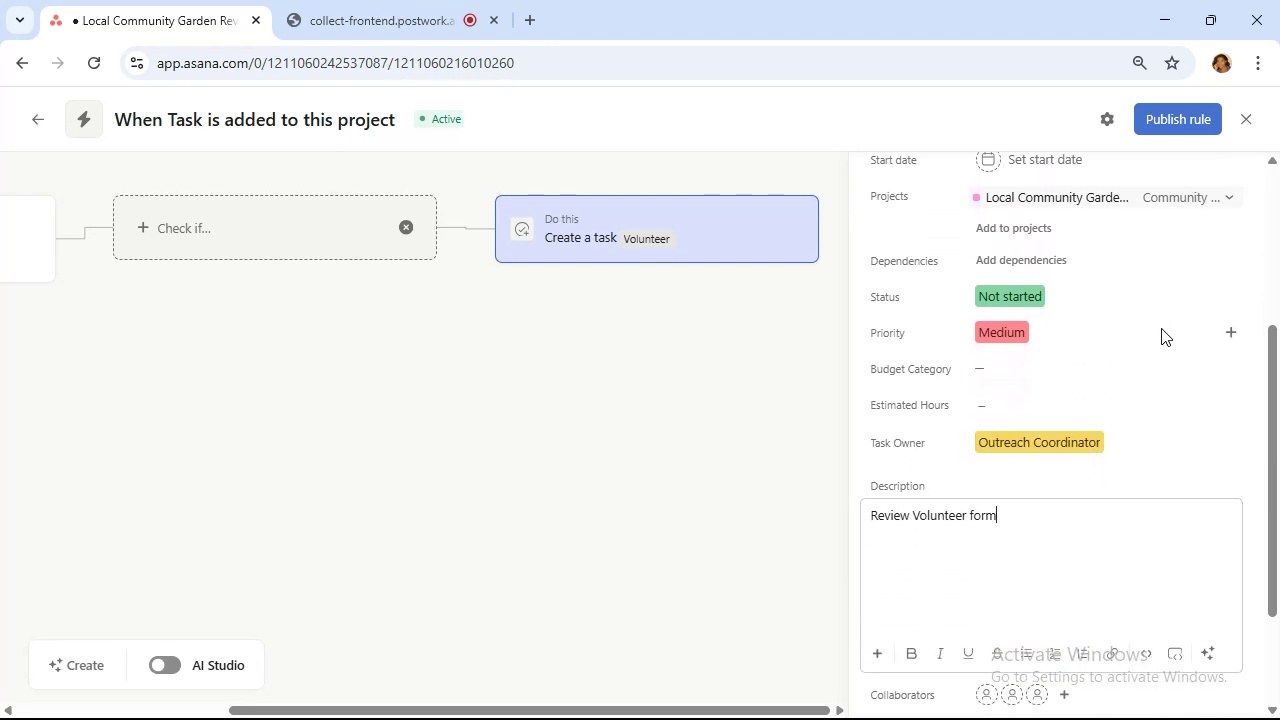 
left_click([391, 122])
 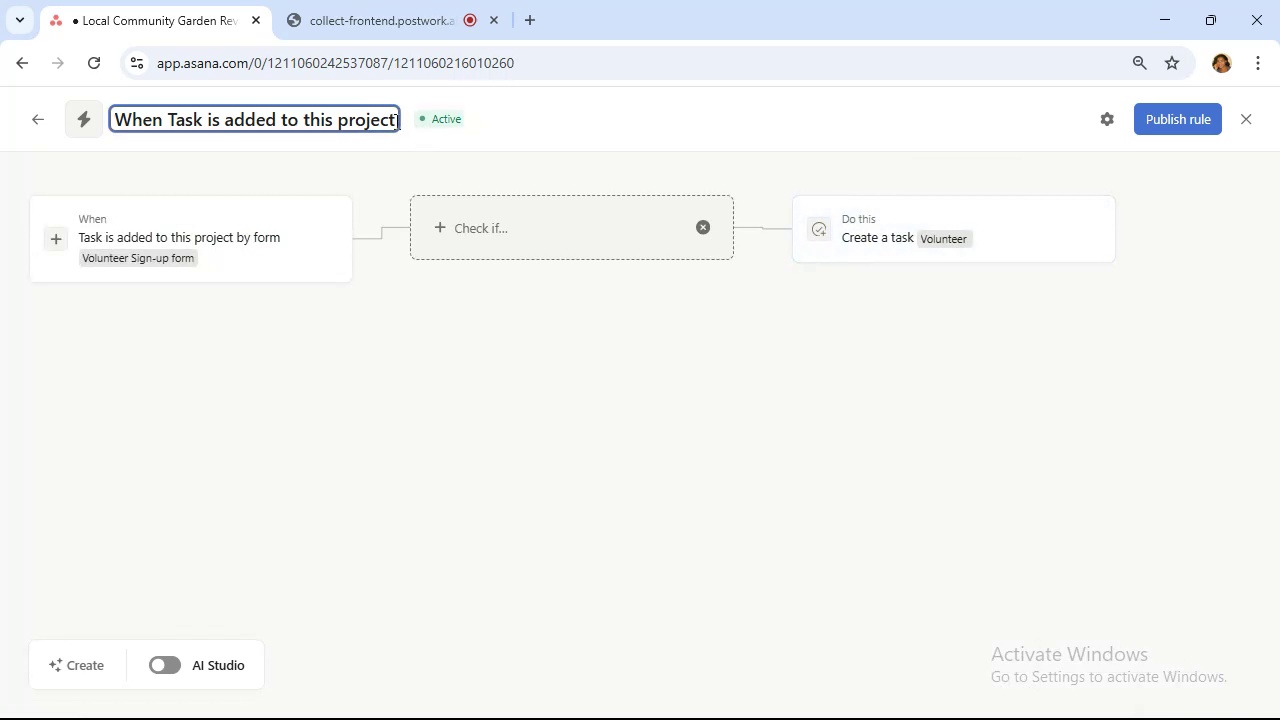 
left_click_drag(start_coordinate=[395, 121], to_coordinate=[169, 134])
 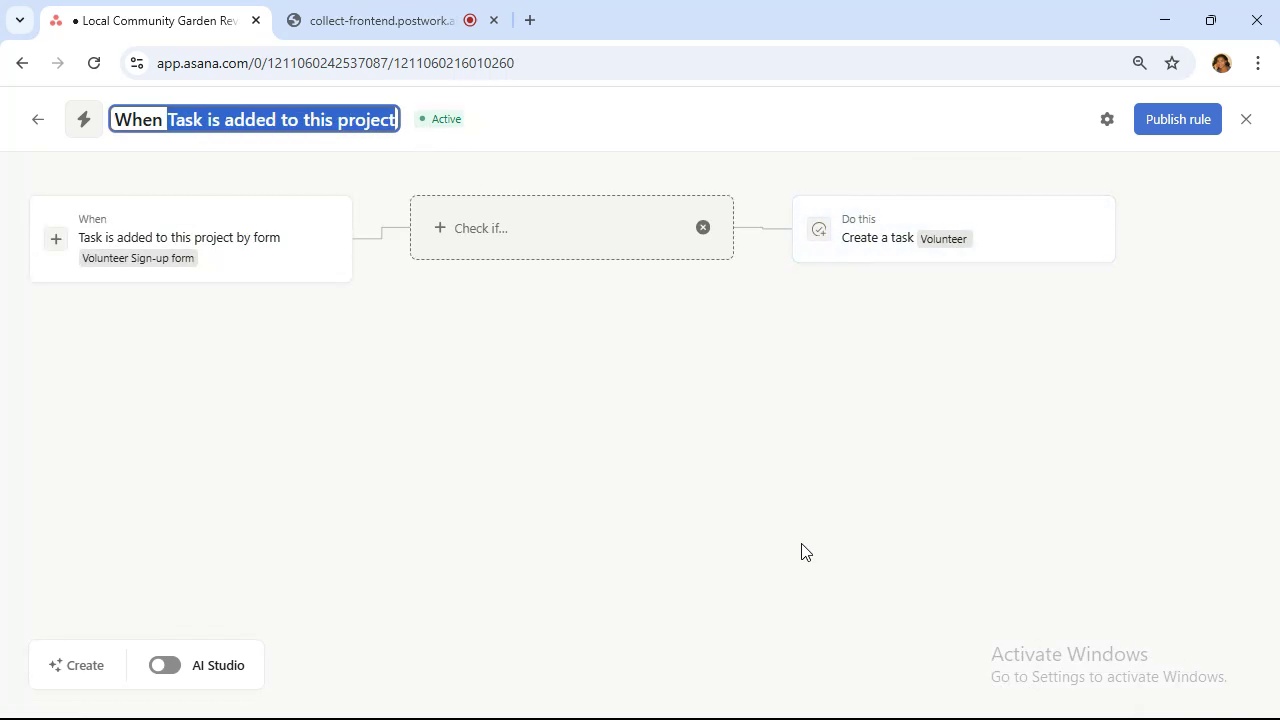 
type(volunteer form is submitted)
 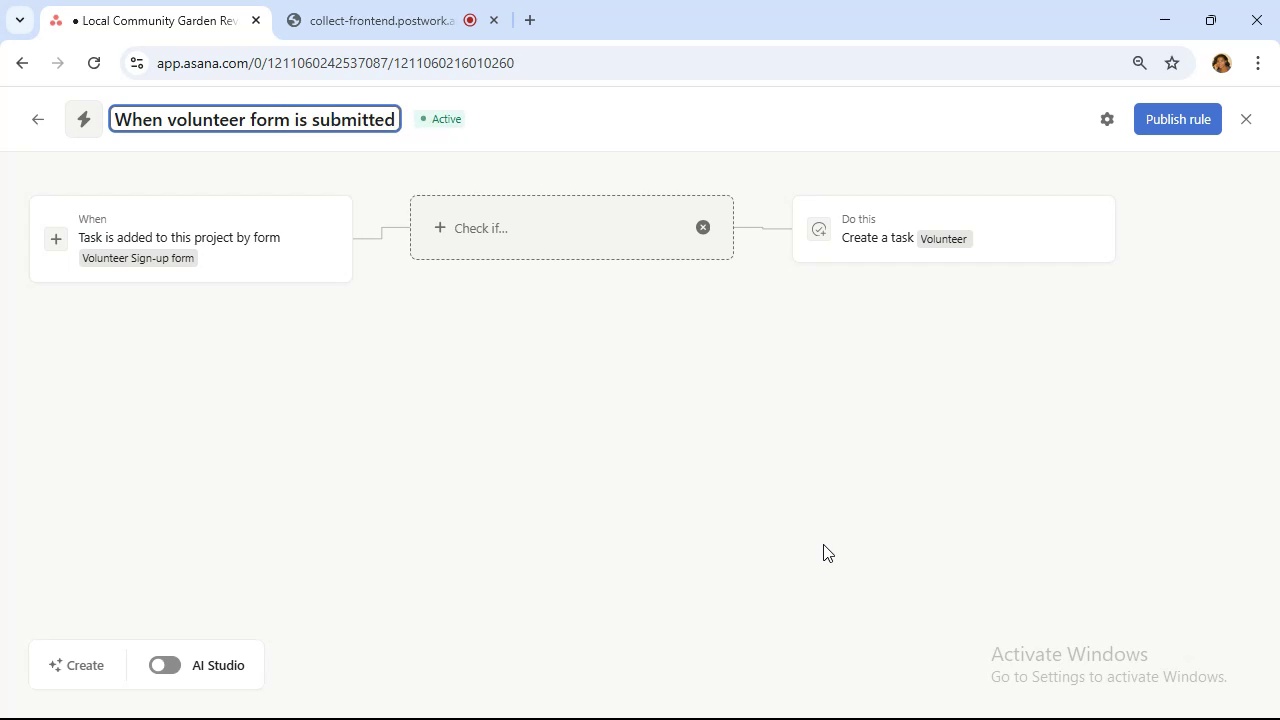 
scroll: coordinate [942, 396], scroll_direction: up, amount: 1.0
 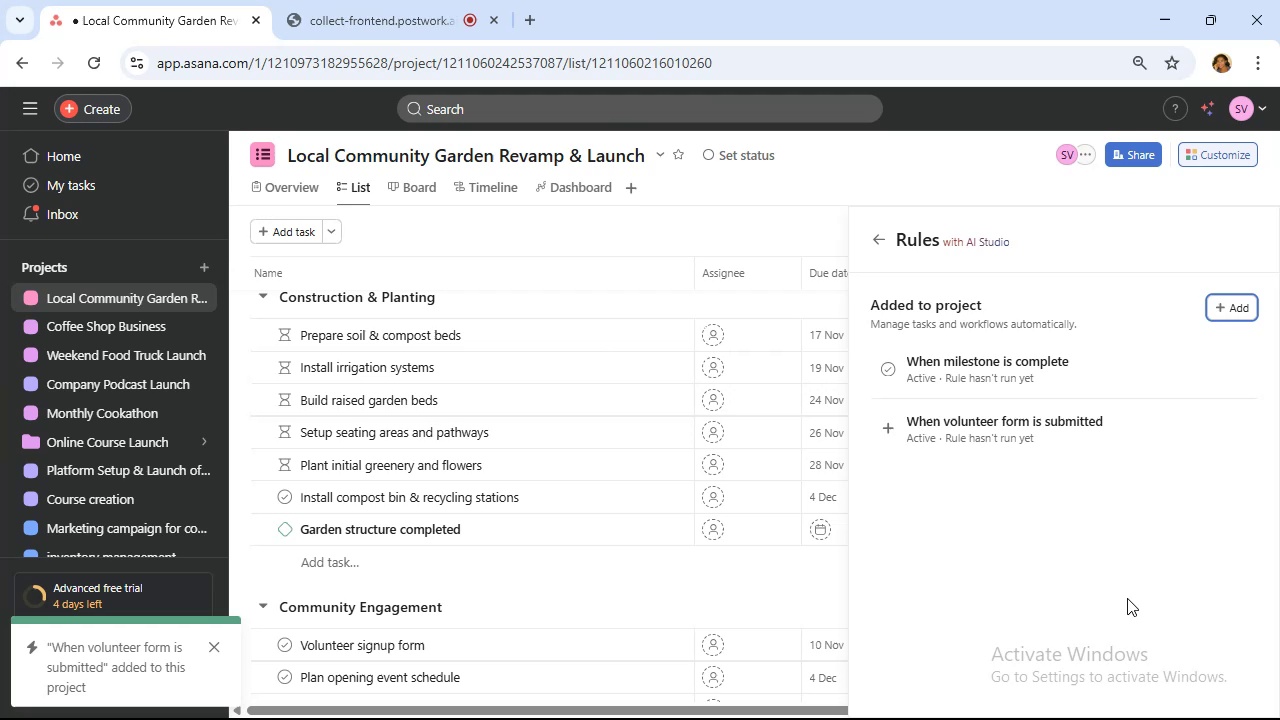 
wait(10.87)
 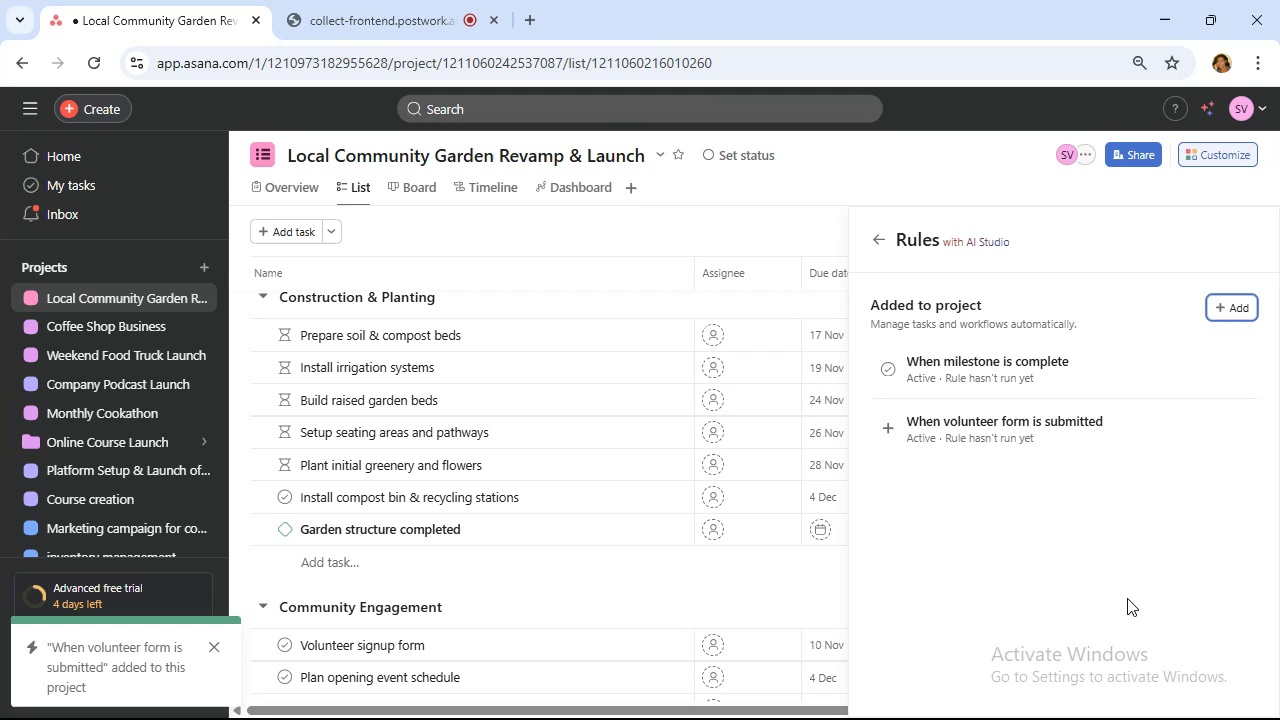 
scroll: coordinate [568, 430], scroll_direction: down, amount: 9.0
 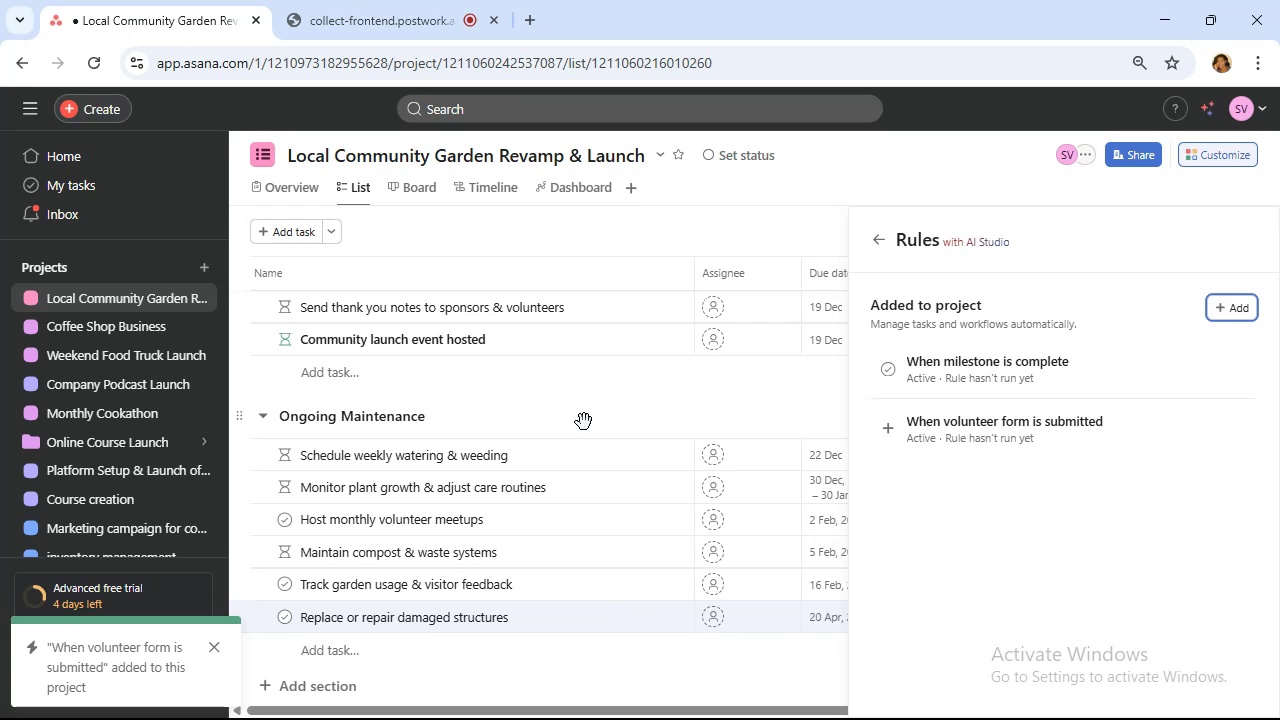 
wait(7.72)
 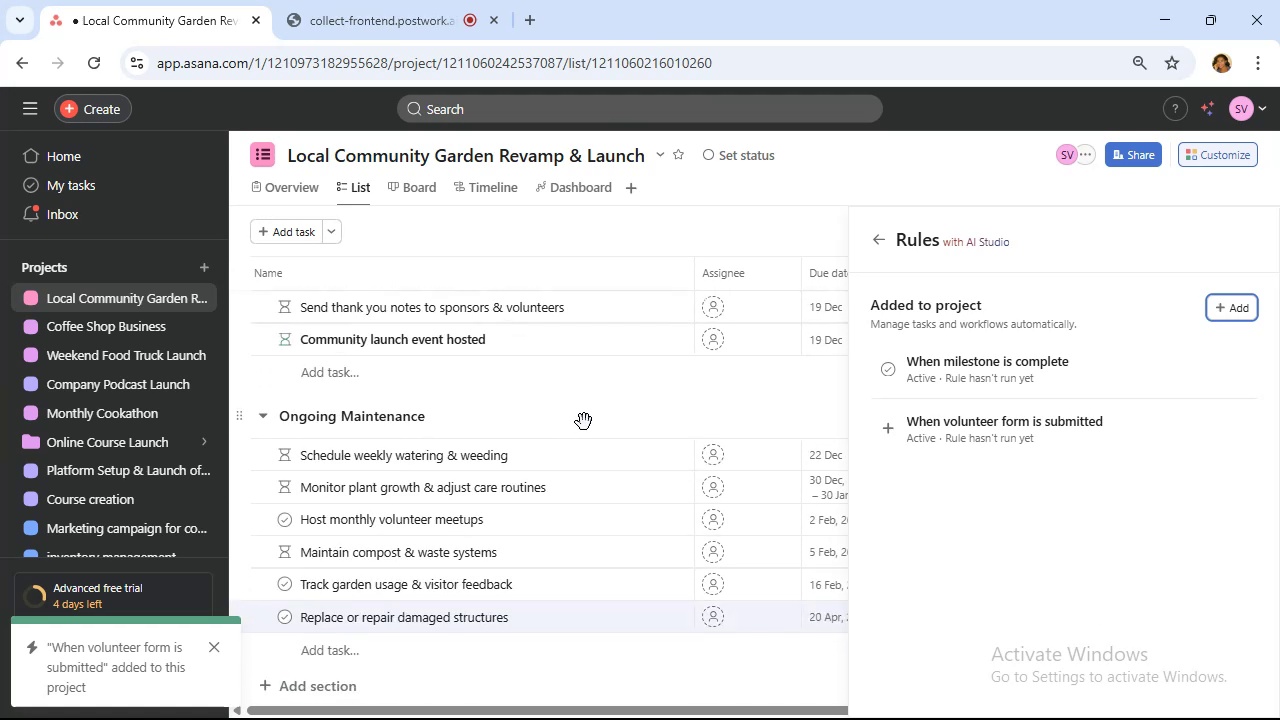 
left_click([352, 693])
 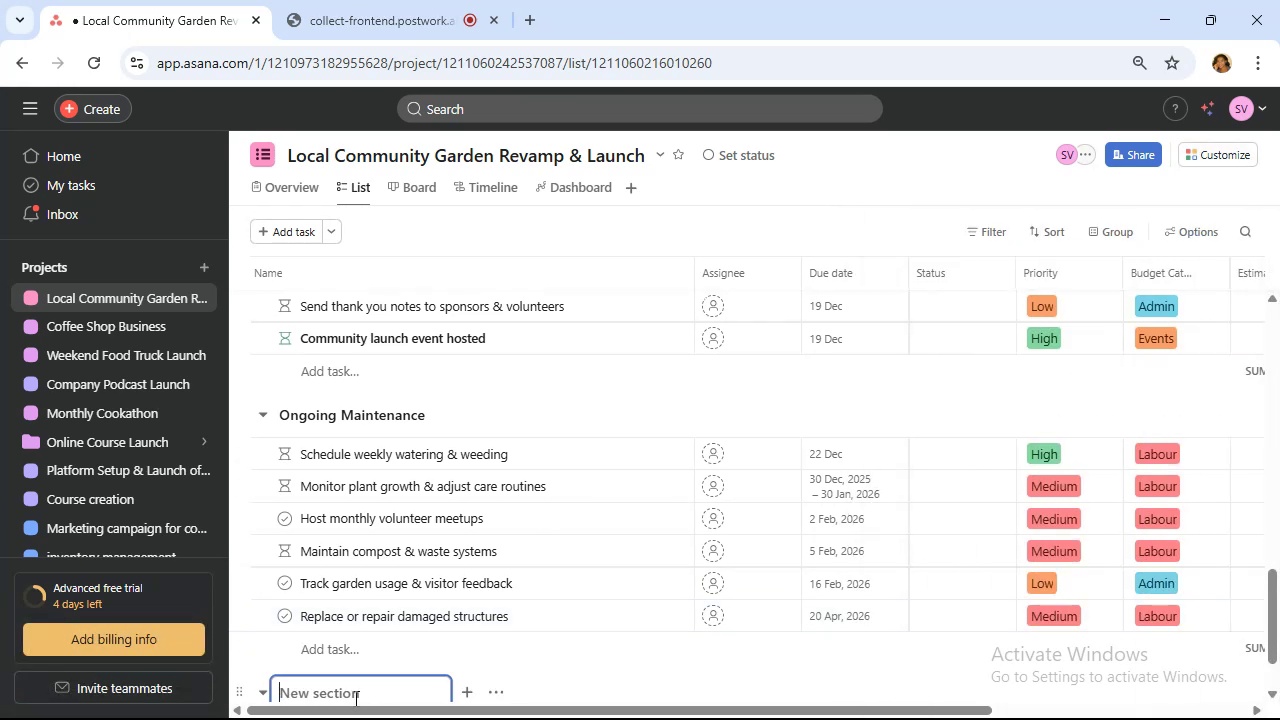 
key(Shift+D)
 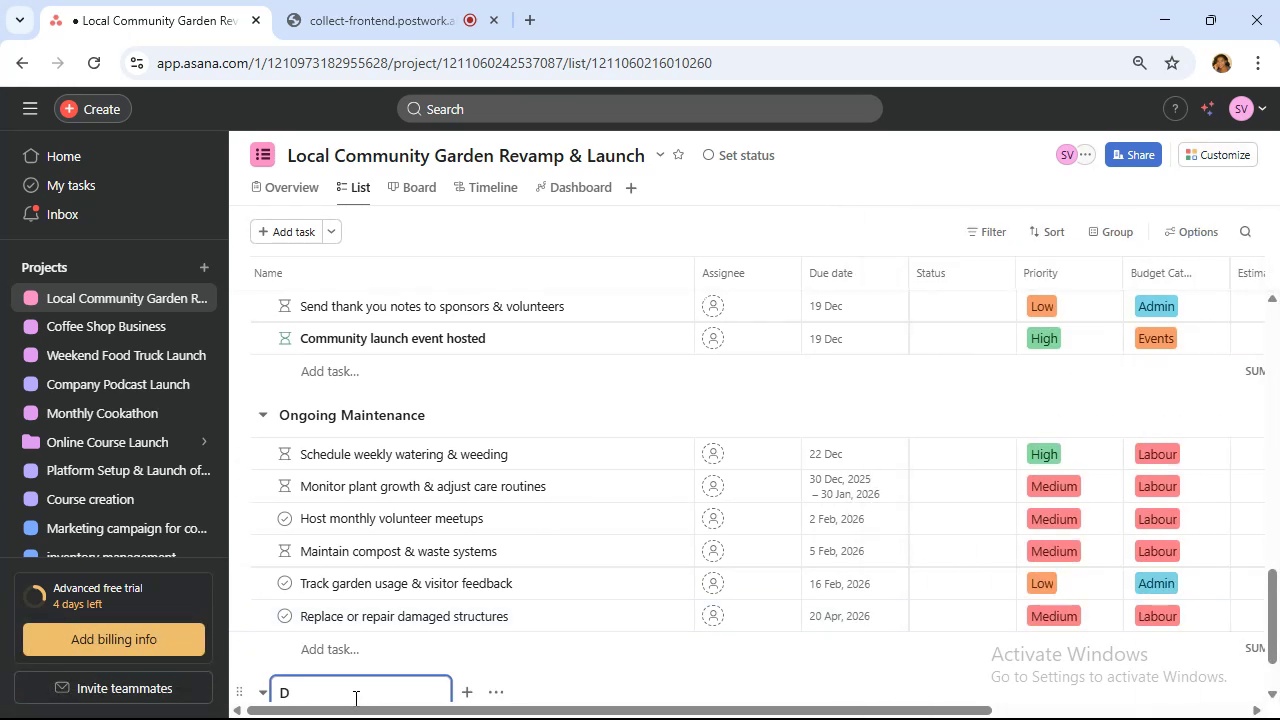 
key(Backspace)
 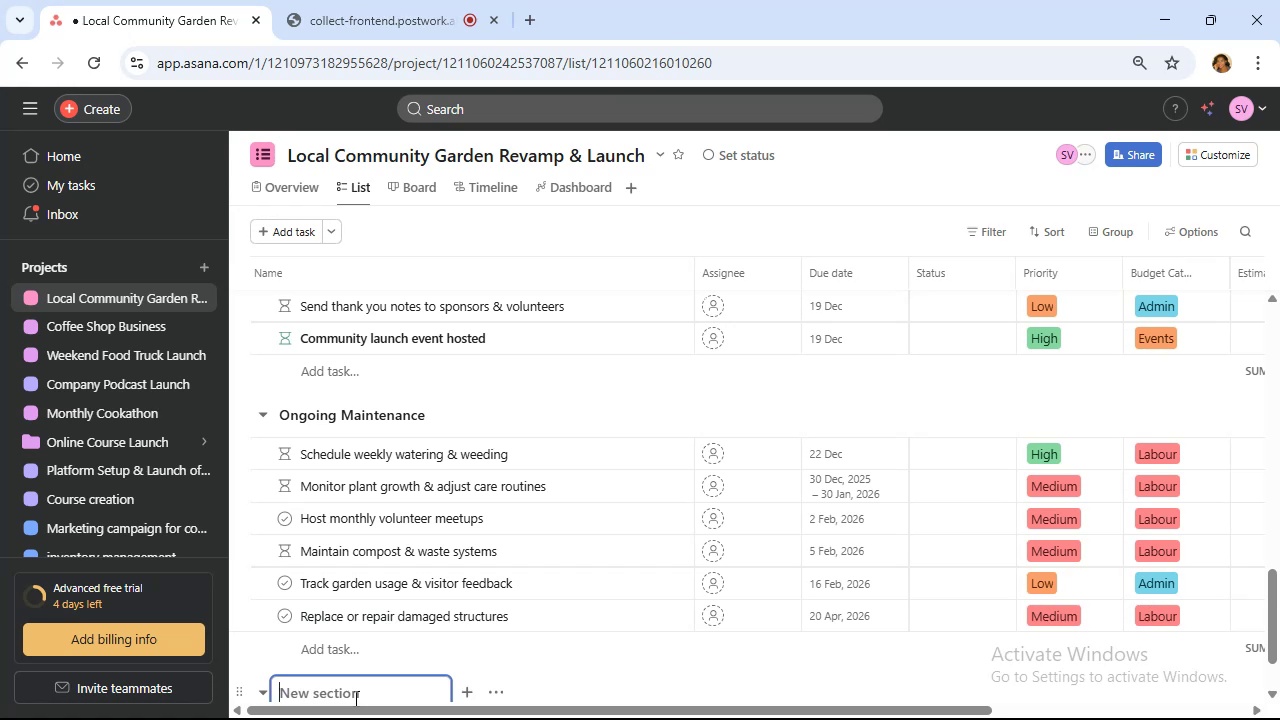 
wait(5.78)
 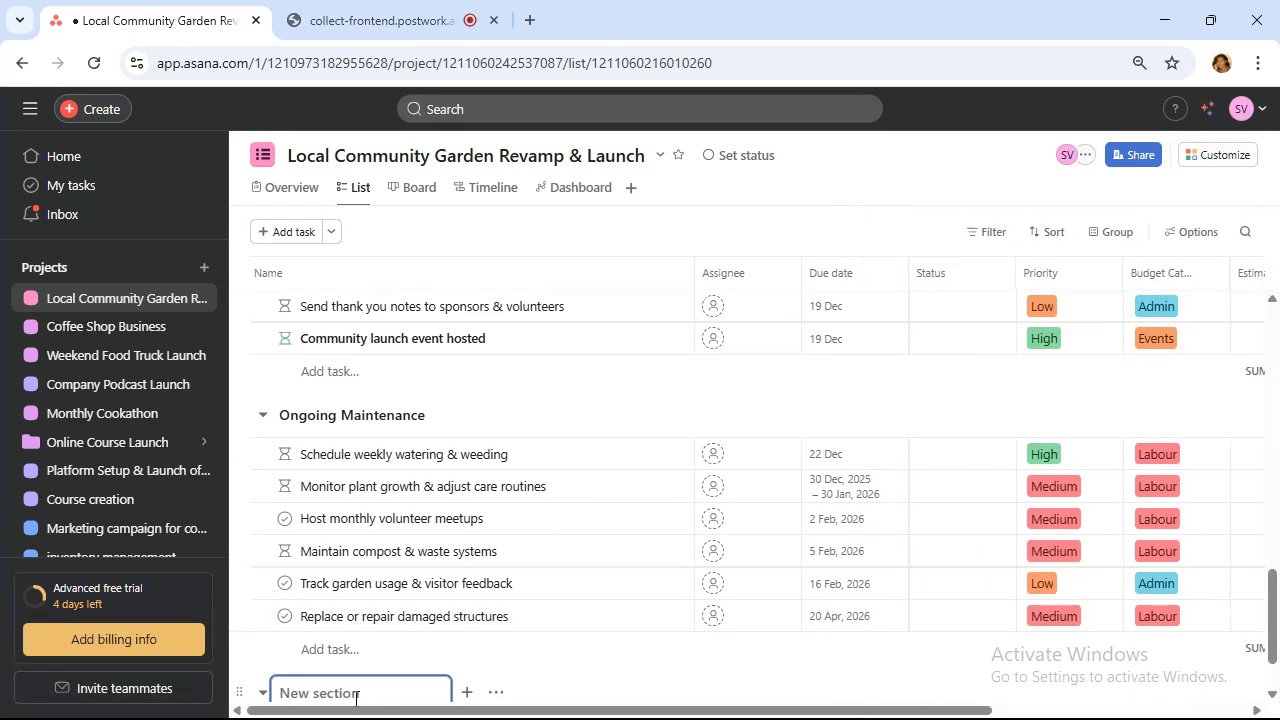 
type(Done)
 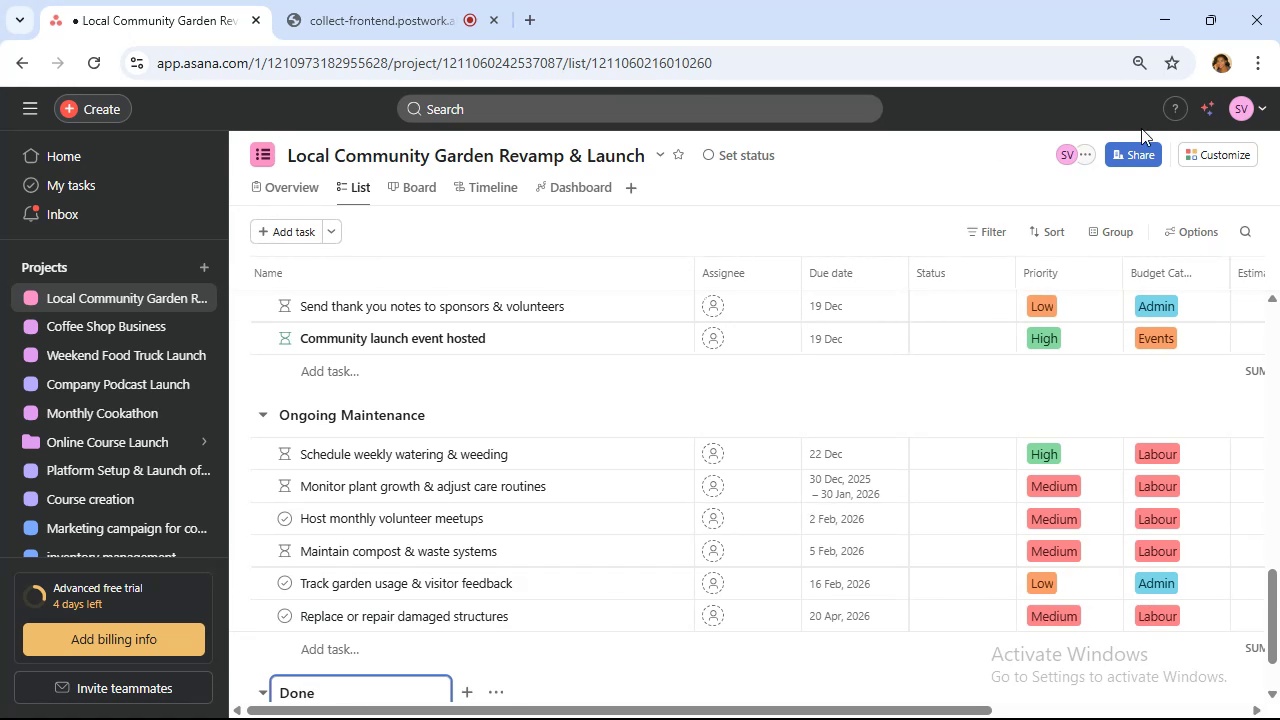 
left_click([1209, 144])
 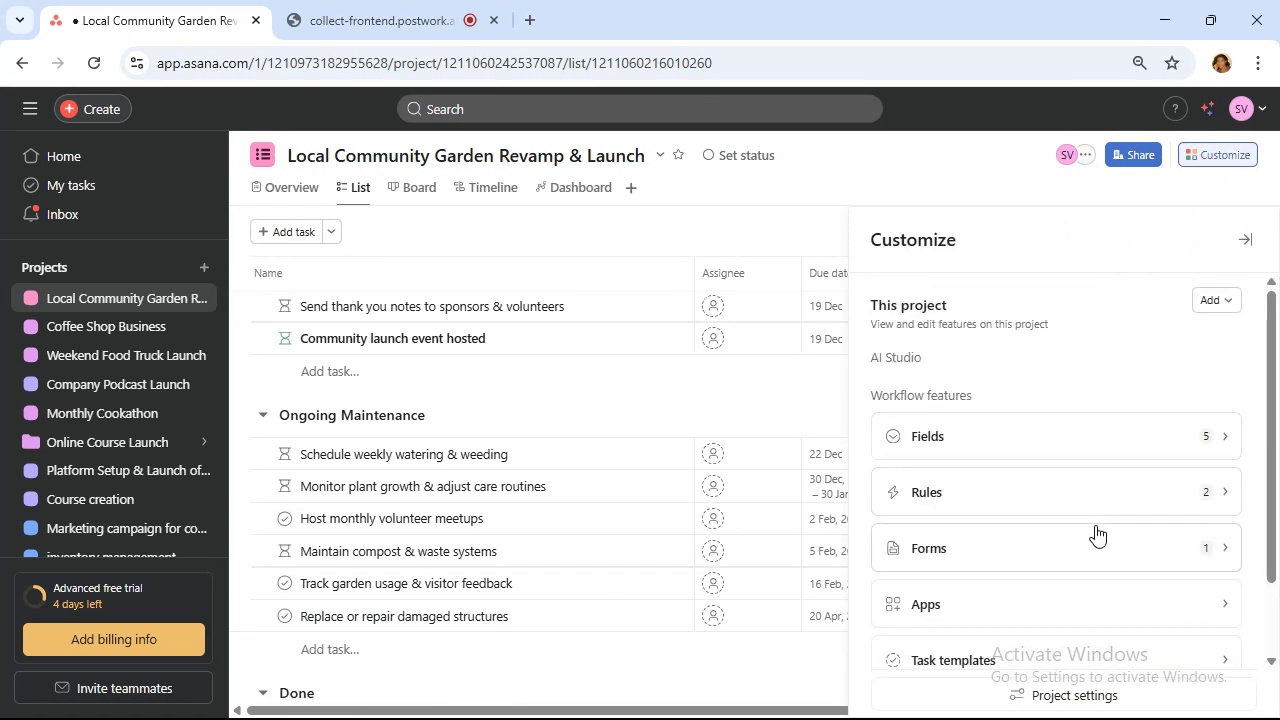 
left_click([1090, 490])
 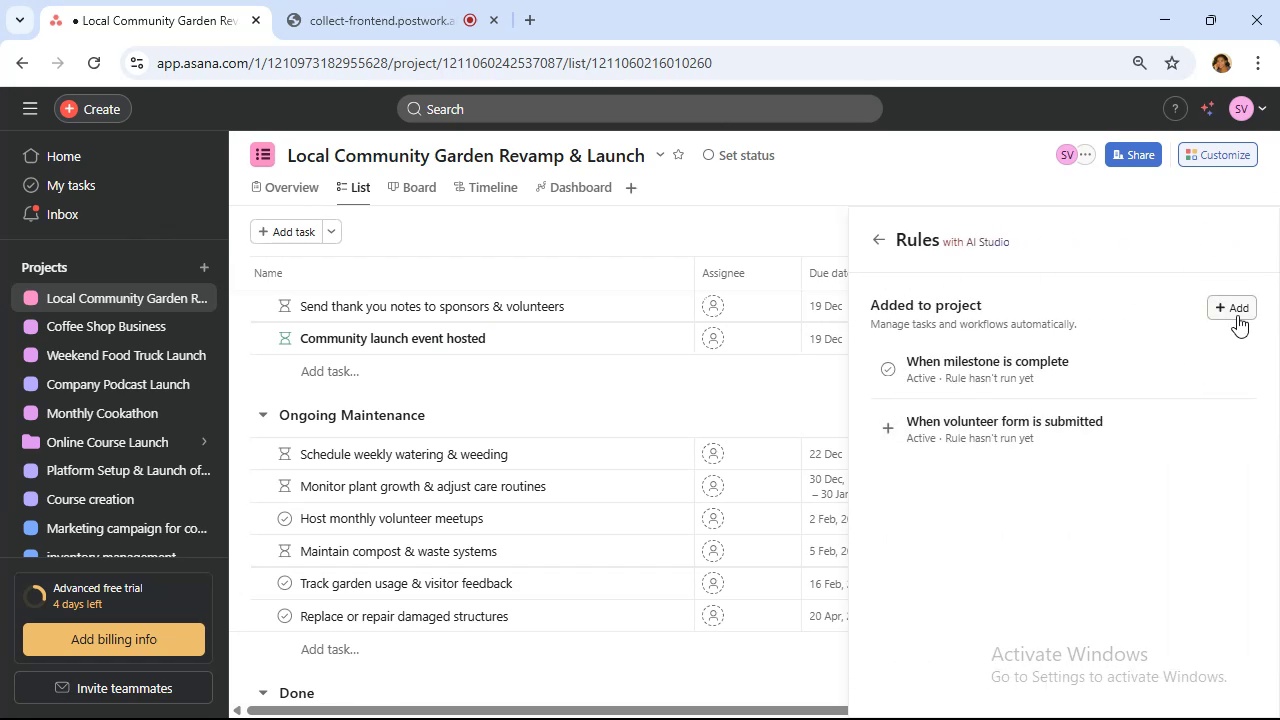 
left_click([1237, 315])
 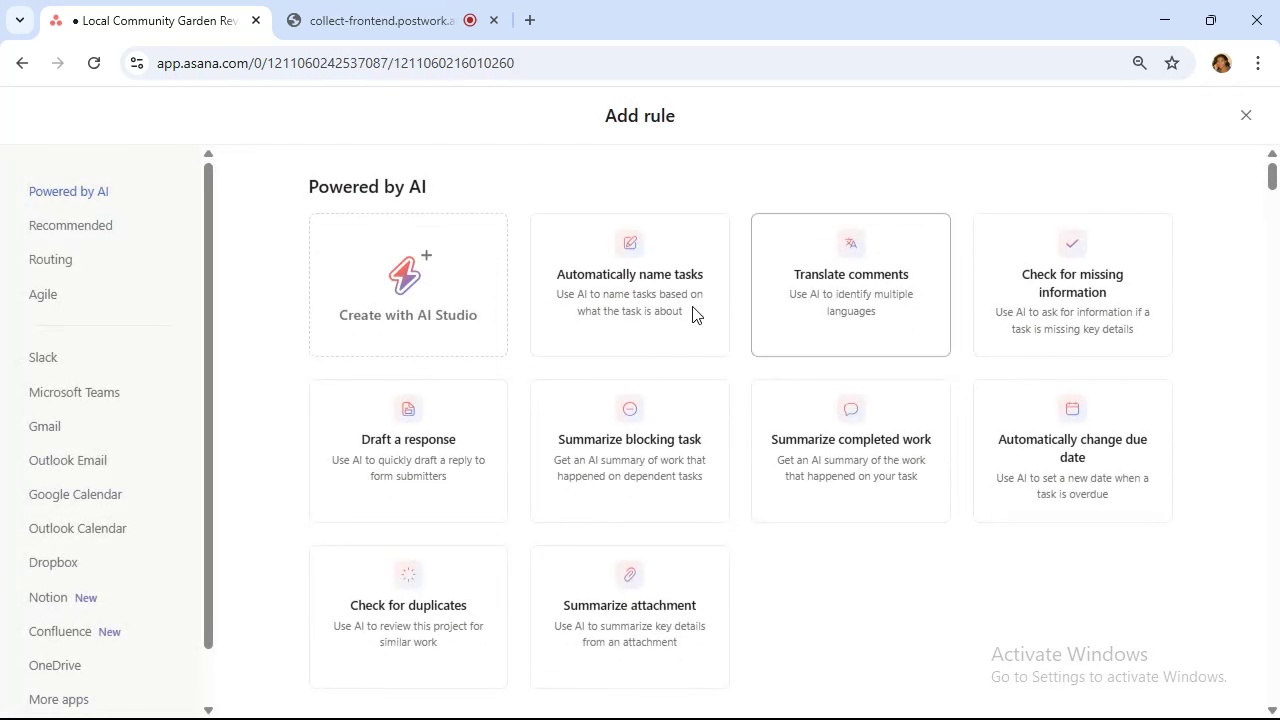 
scroll: coordinate [1024, 442], scroll_direction: down, amount: 13.0
 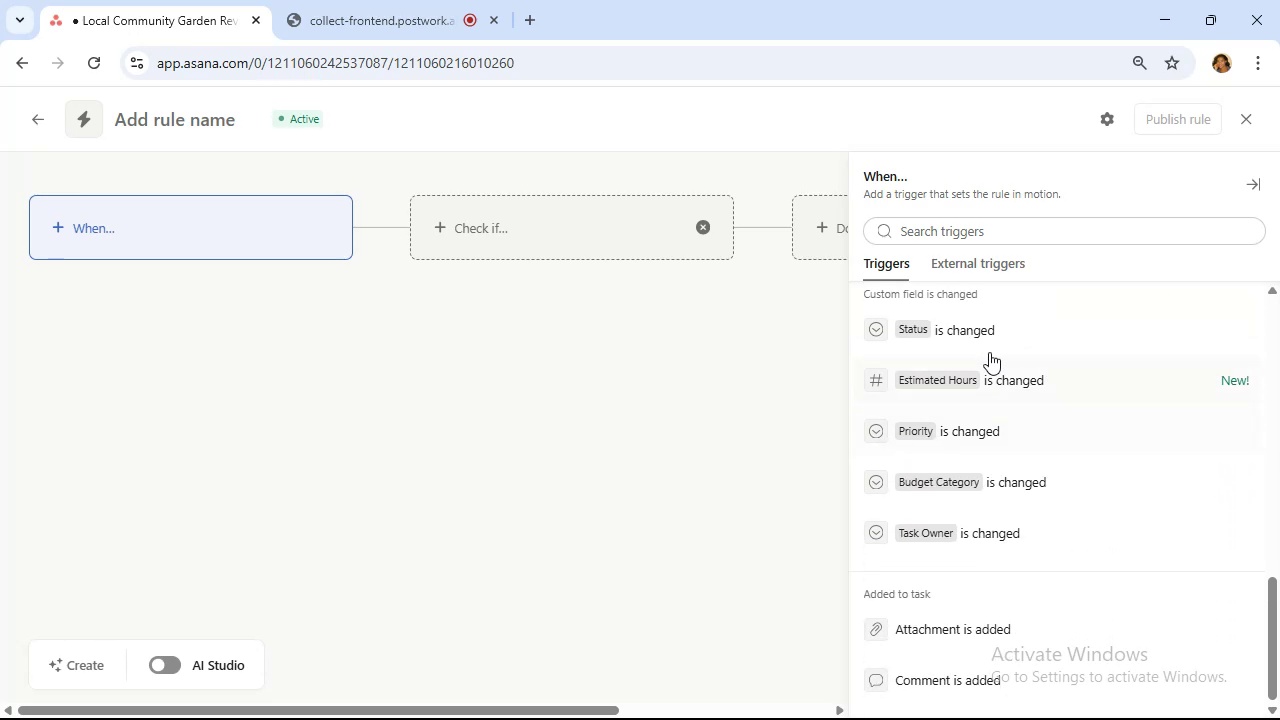 
left_click([960, 320])
 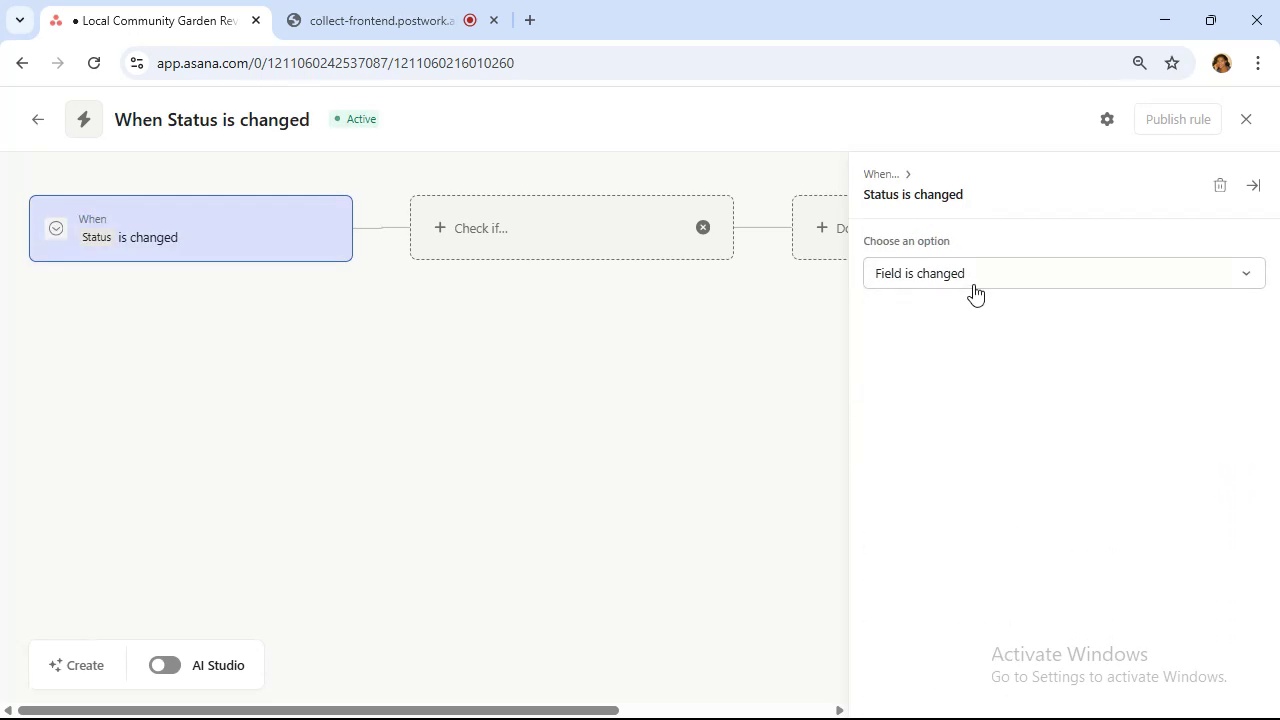 
left_click([974, 275])
 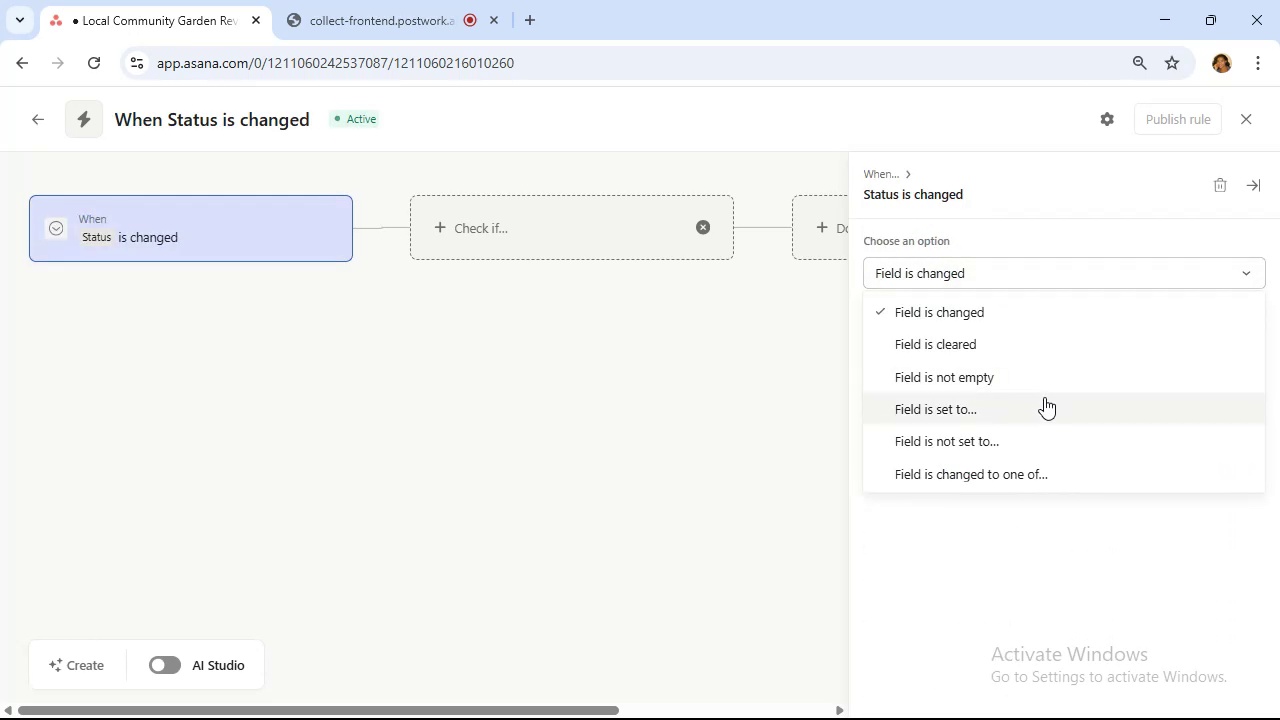 
left_click([1045, 398])
 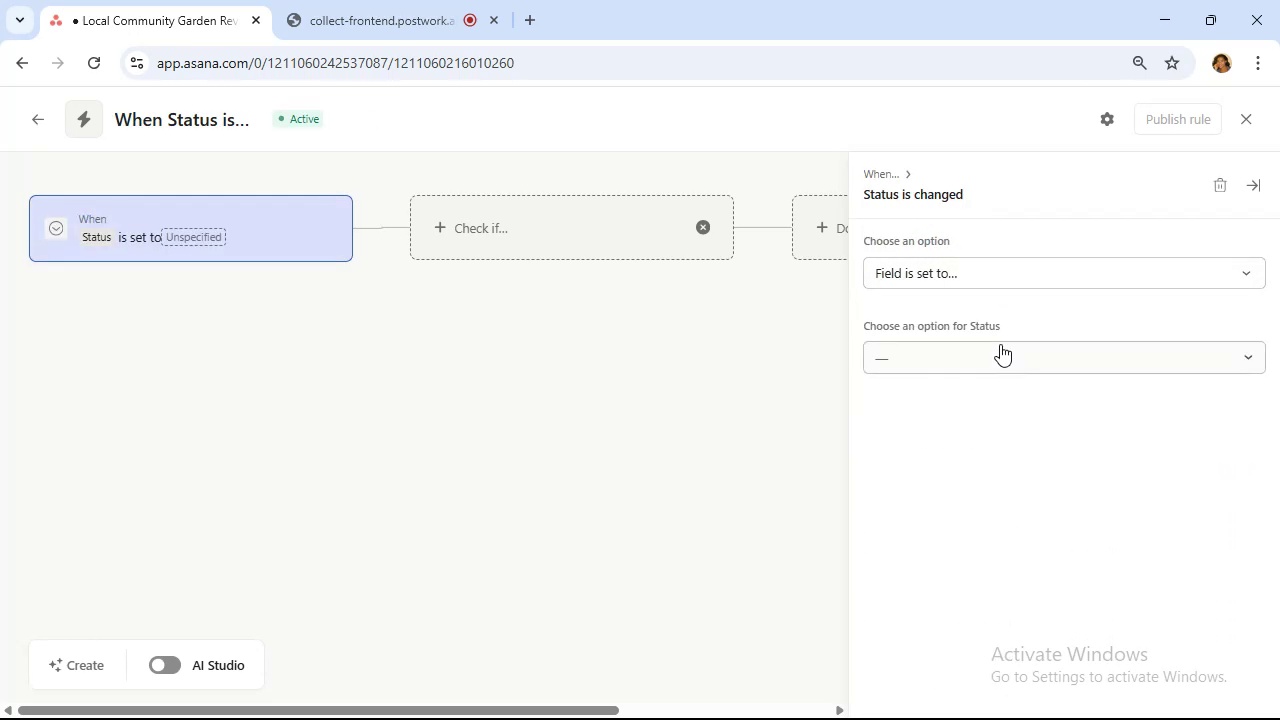 
left_click([1008, 372])
 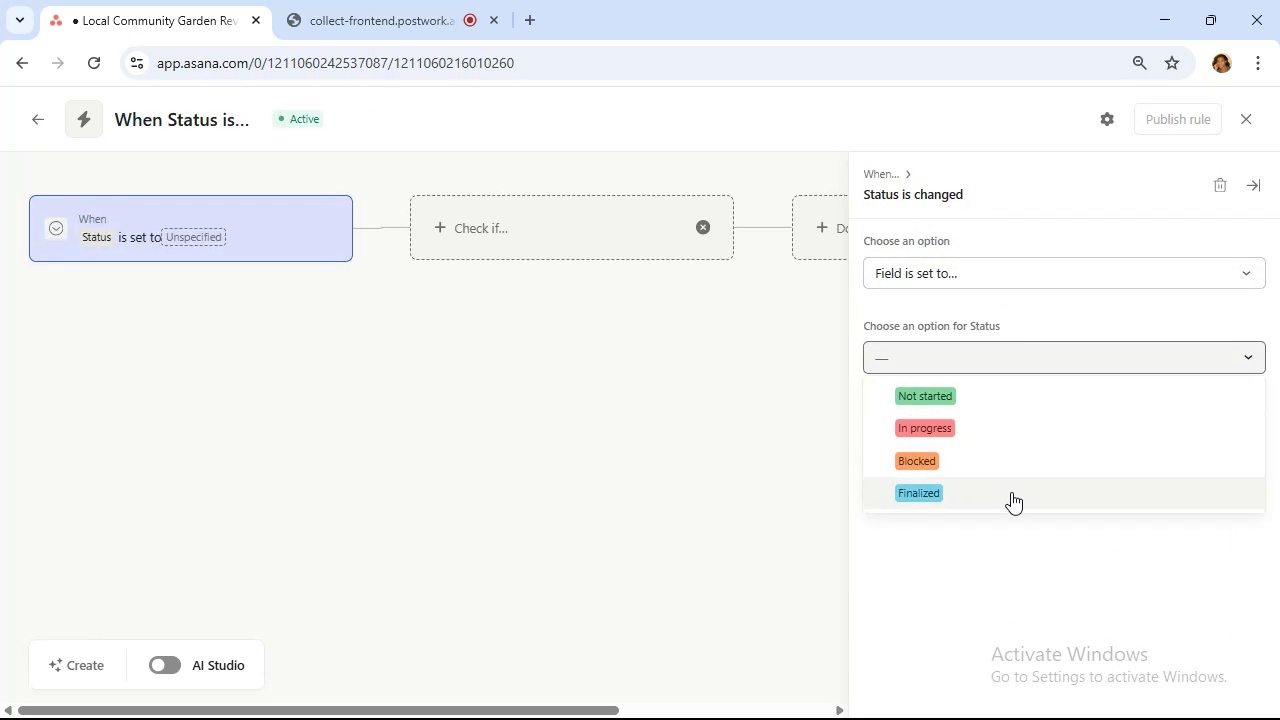 
left_click([1011, 492])
 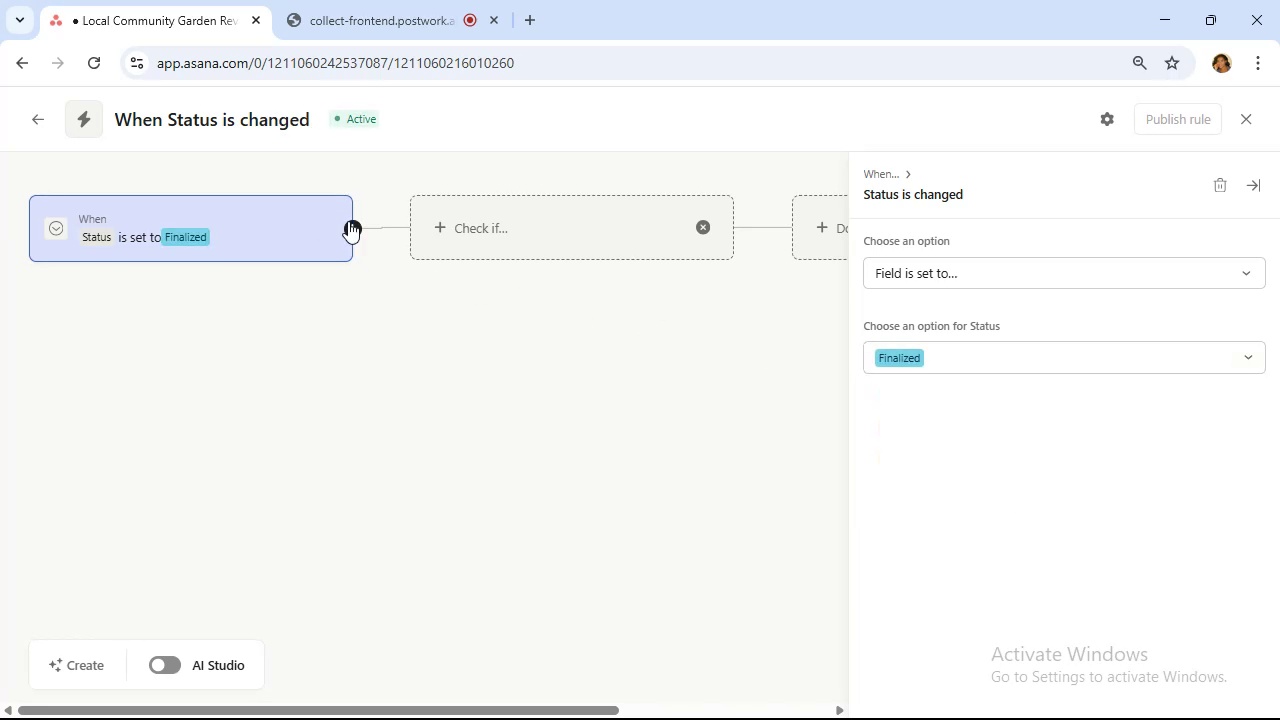 
left_click([353, 227])
 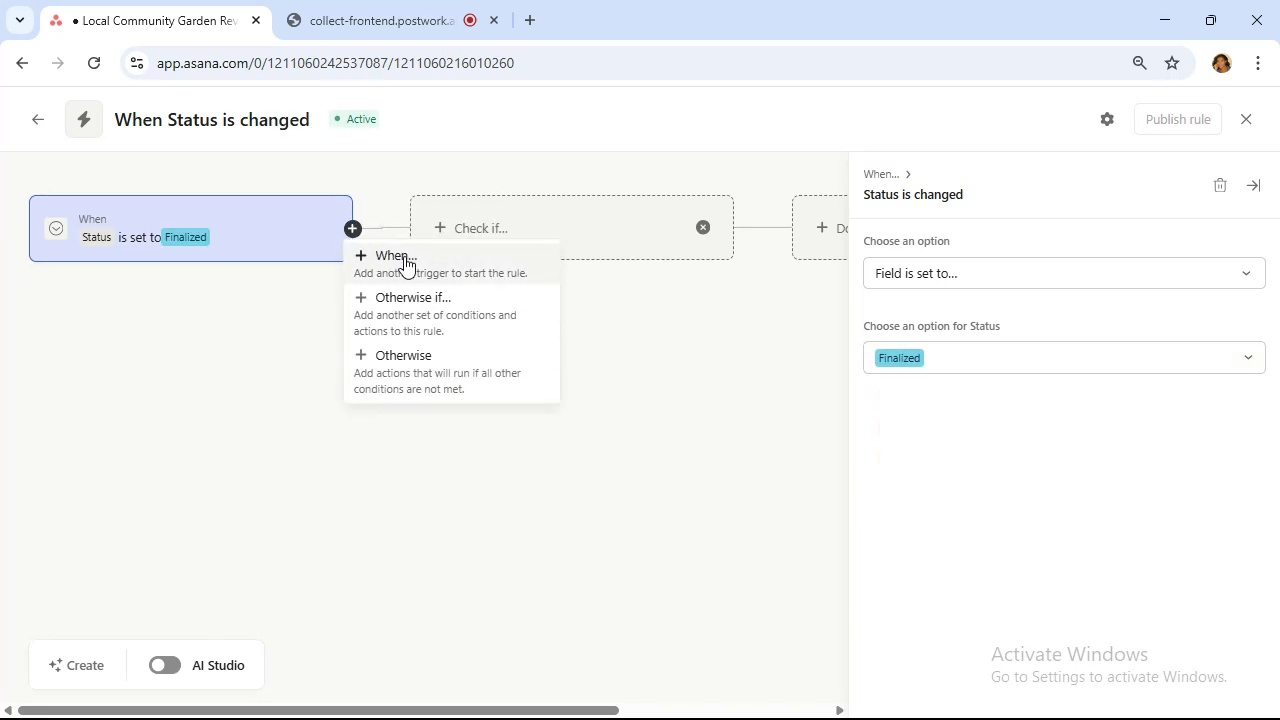 
left_click([404, 256])
 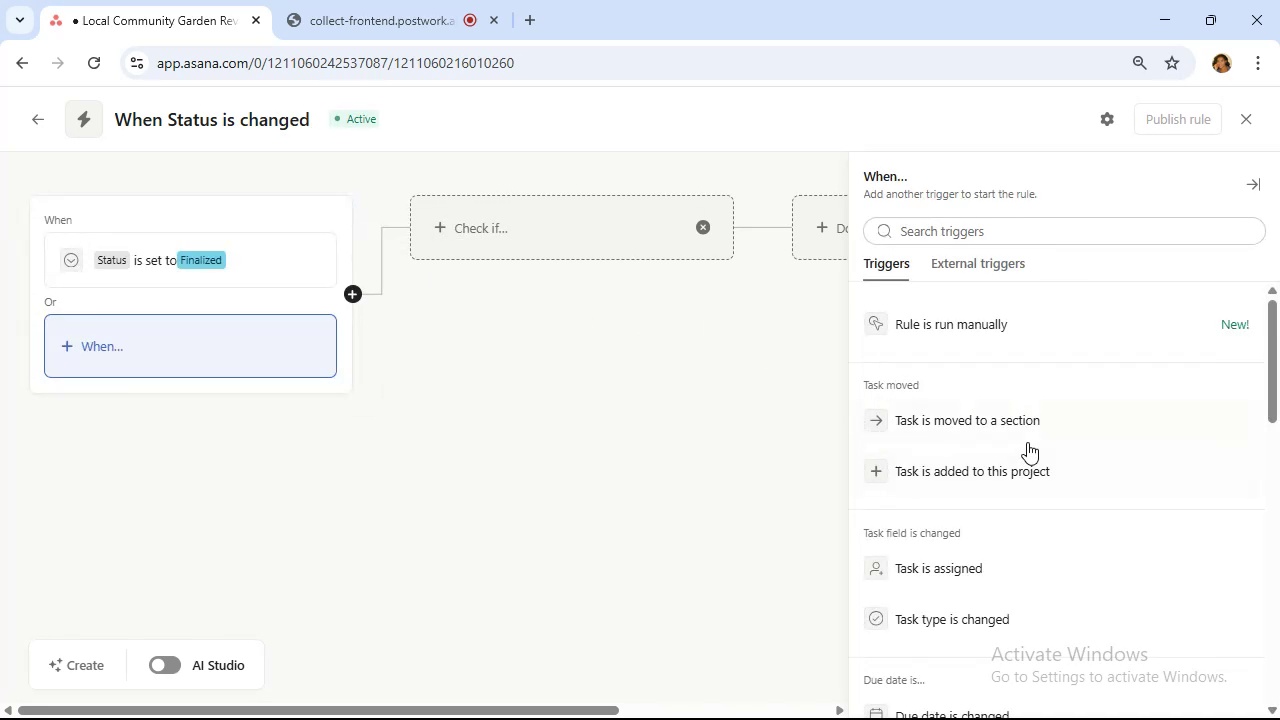 
scroll: coordinate [1046, 420], scroll_direction: down, amount: 8.0
 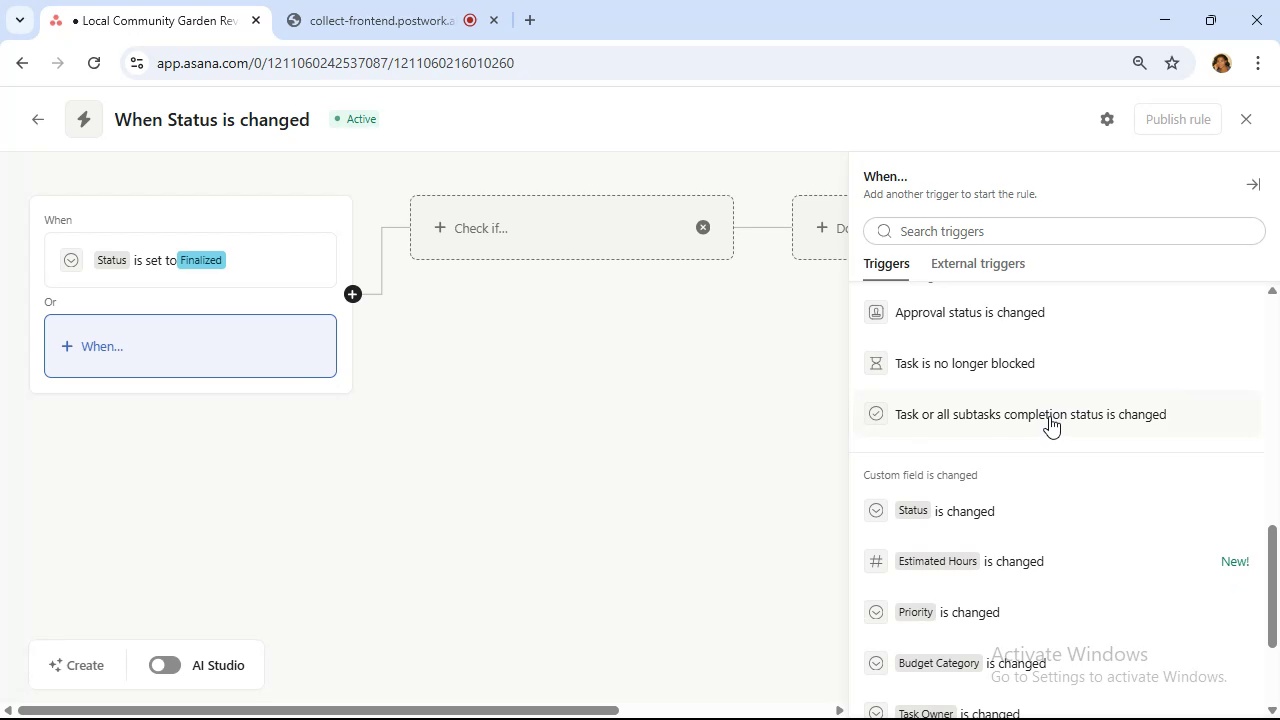 
left_click([1051, 413])
 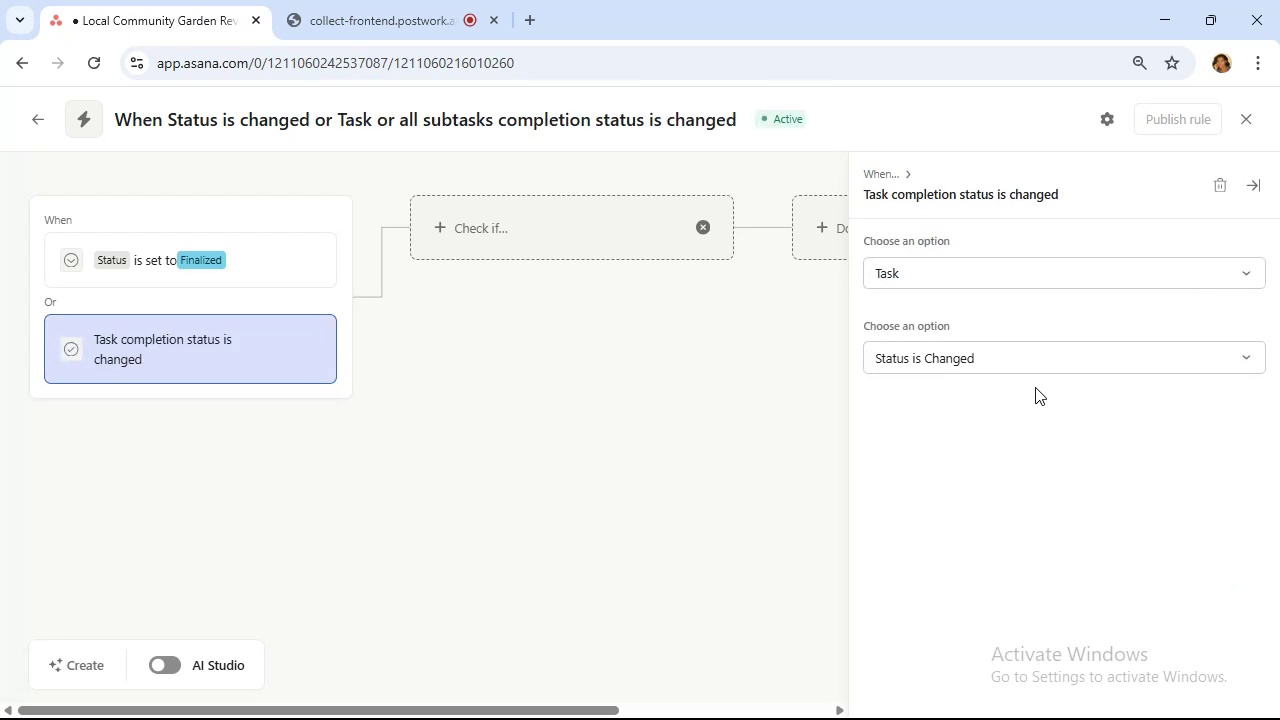 
wait(5.23)
 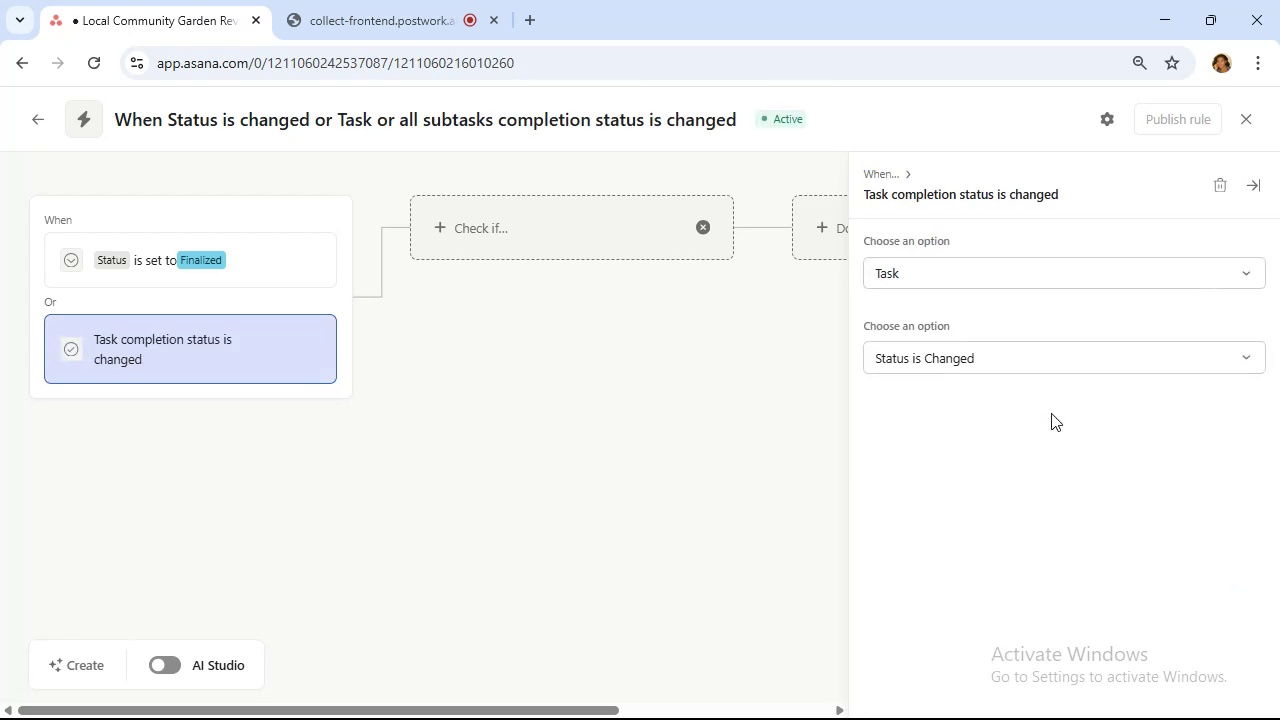 
left_click([1034, 367])
 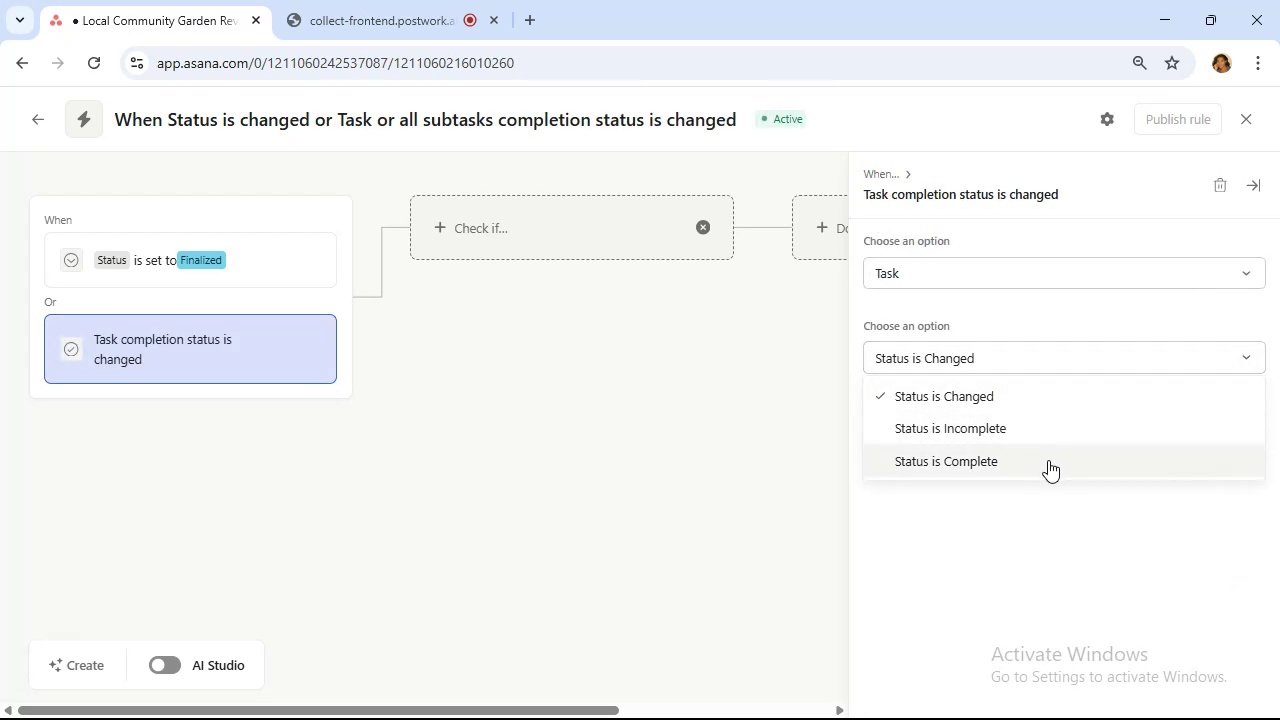 
left_click([1048, 460])
 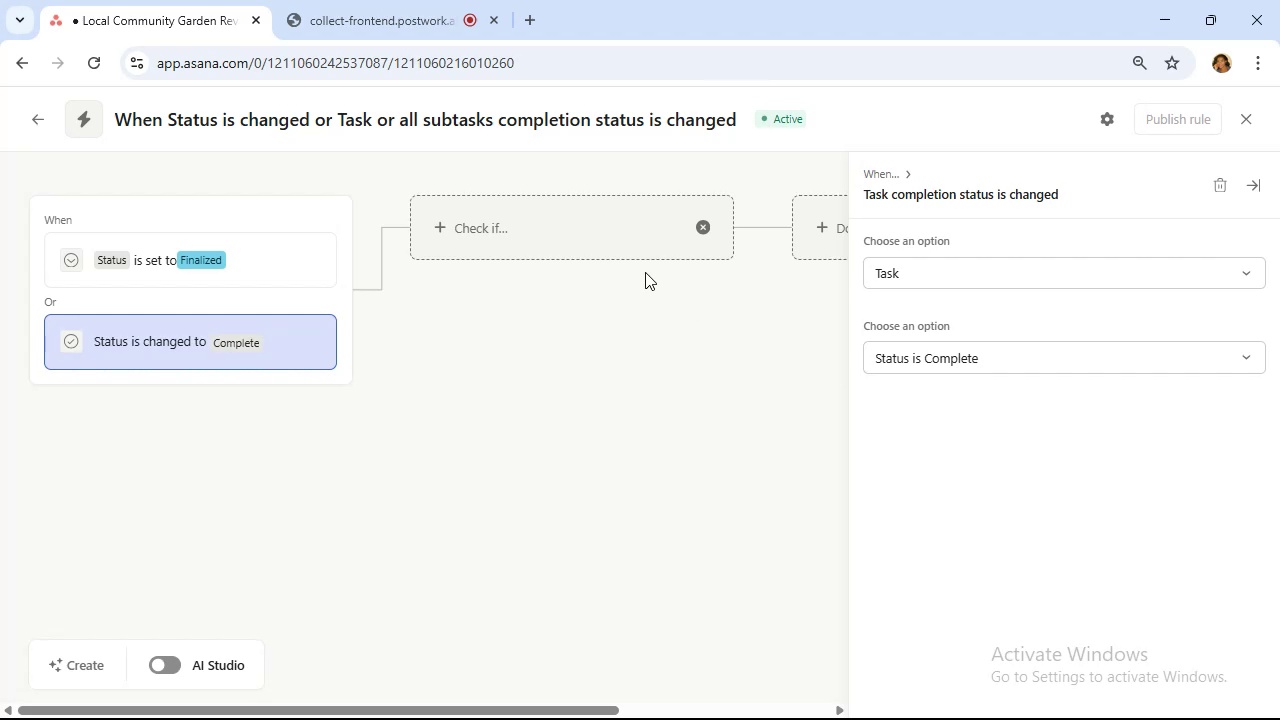 
left_click([822, 234])
 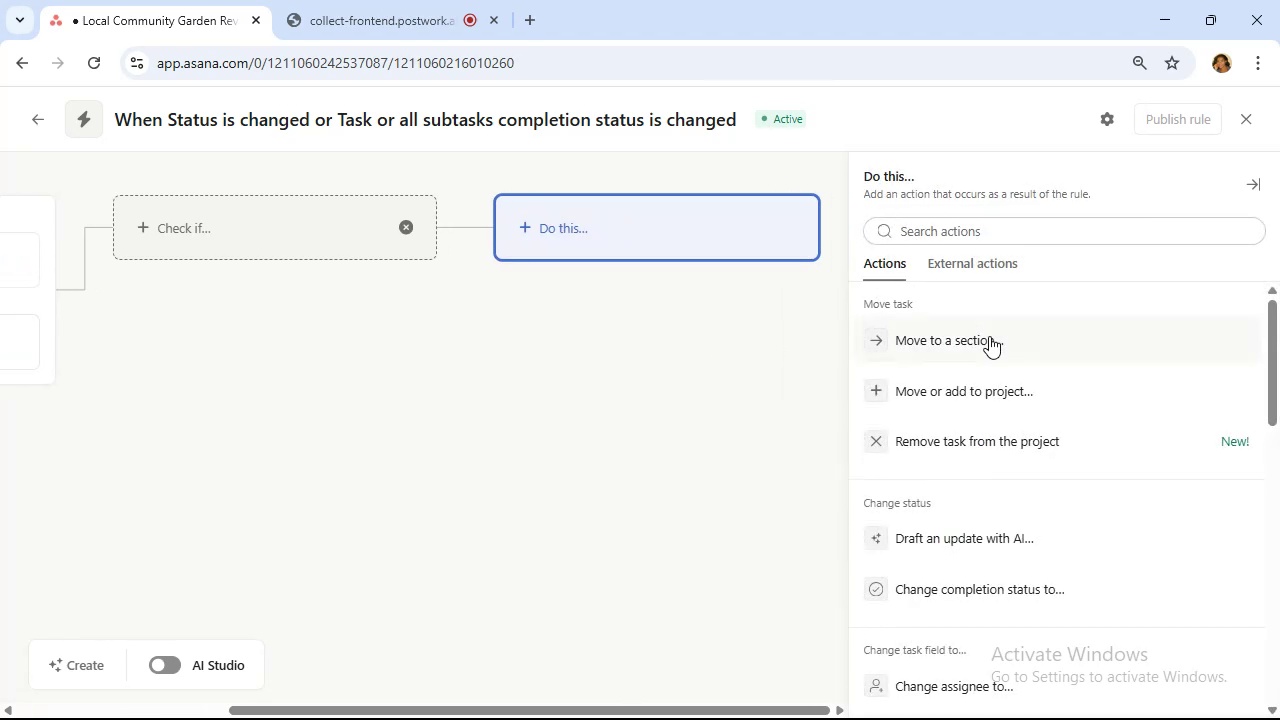 
left_click([991, 338])
 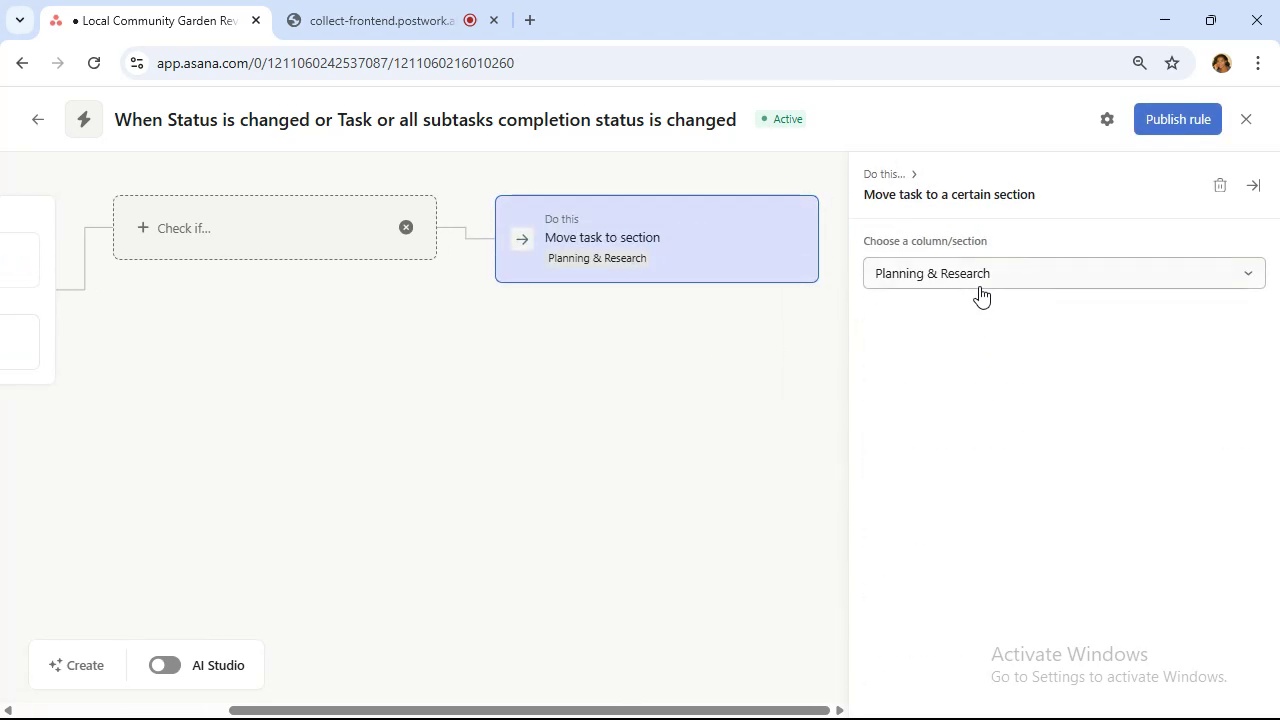 
left_click([979, 283])
 